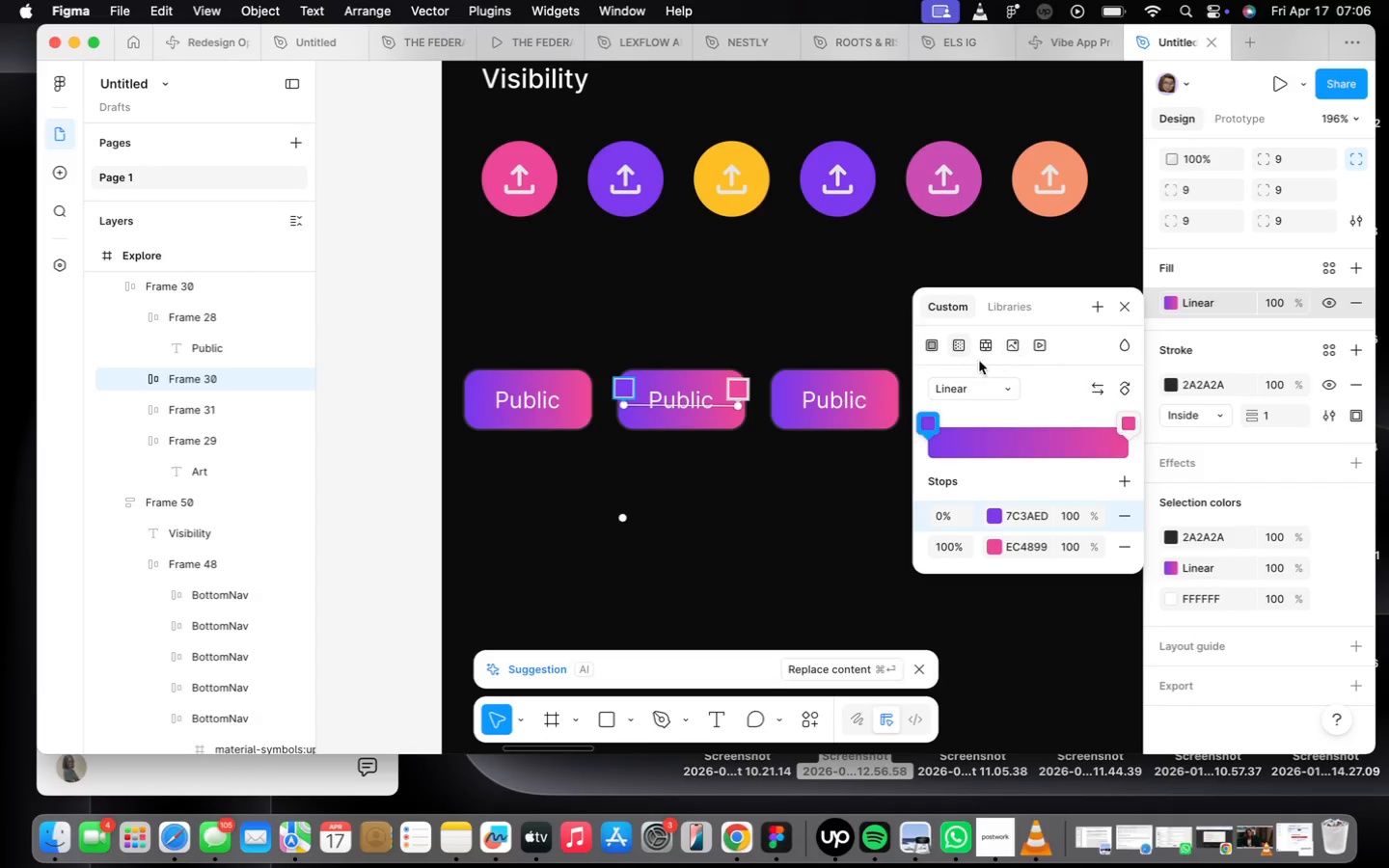 
left_click([933, 349])
 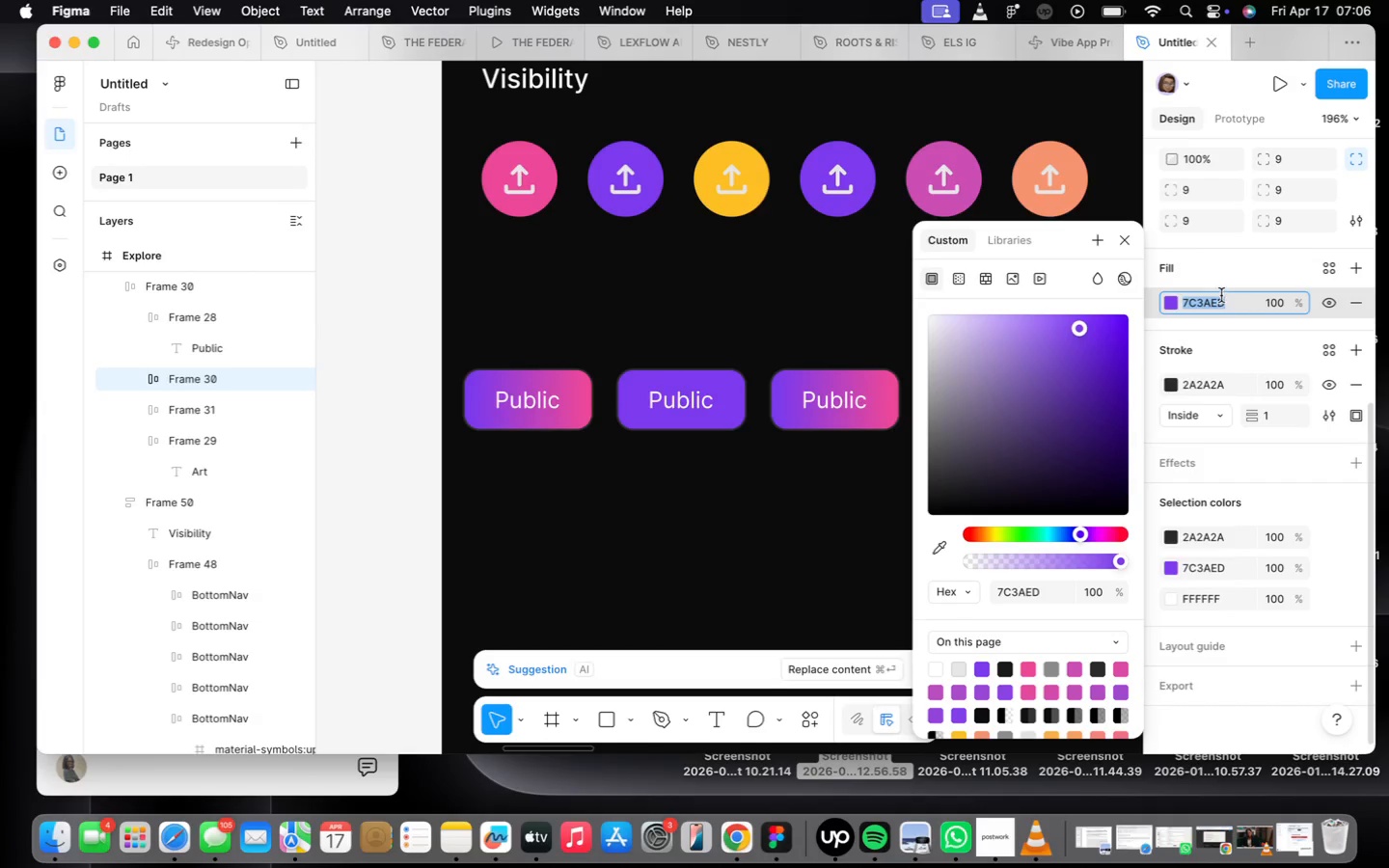 
type(1a1a1a)
 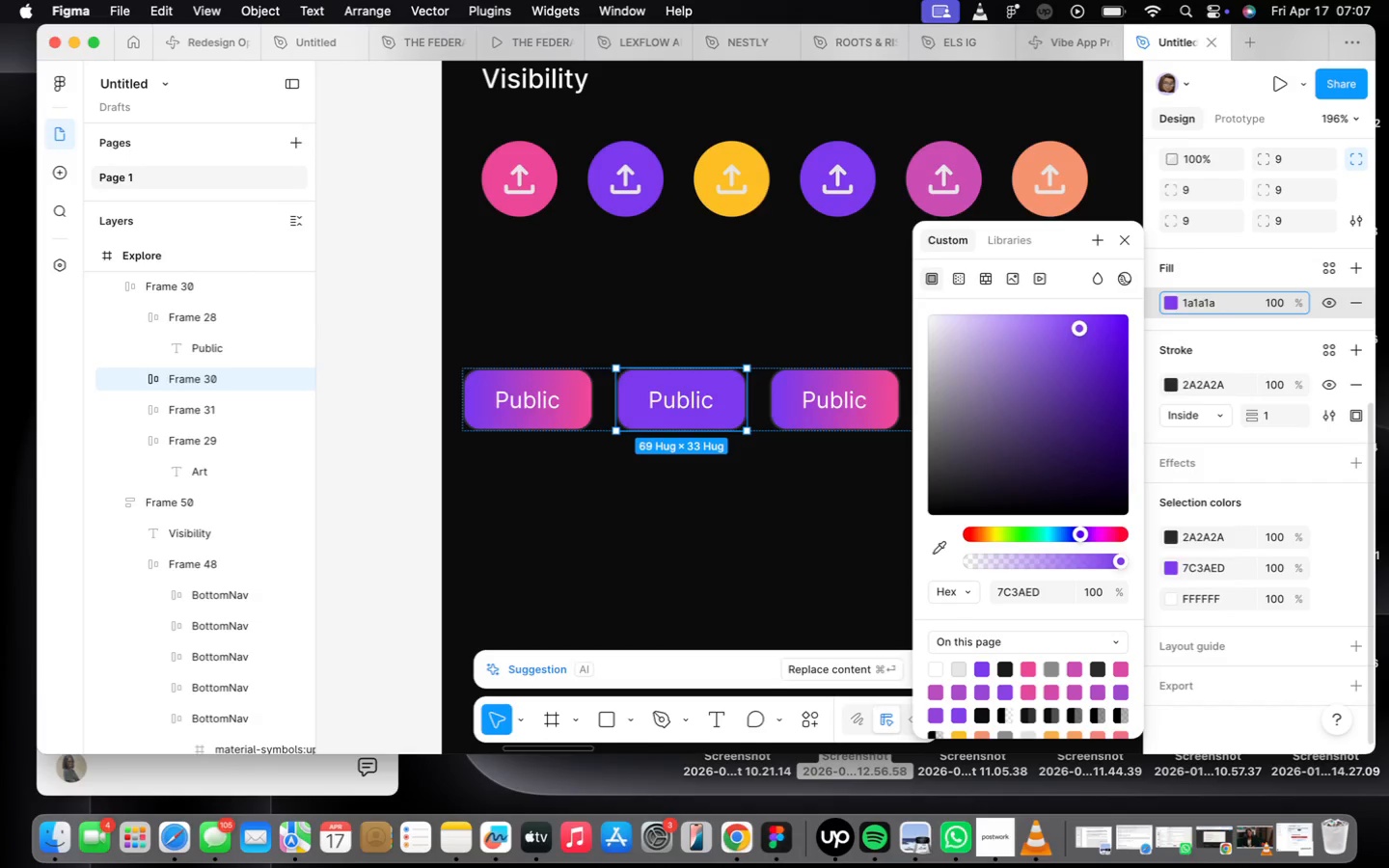 
key(Enter)
 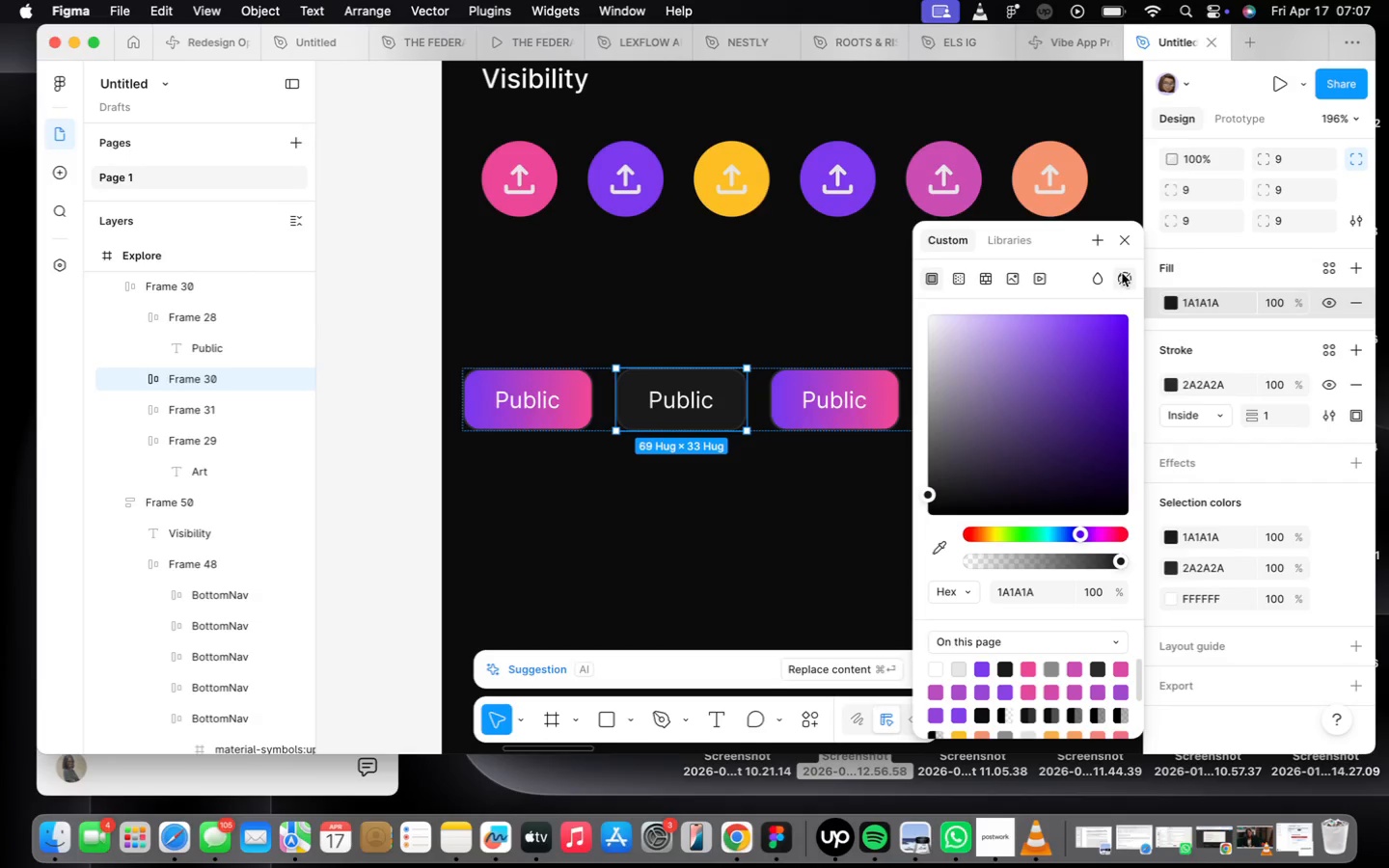 
left_click([1127, 240])
 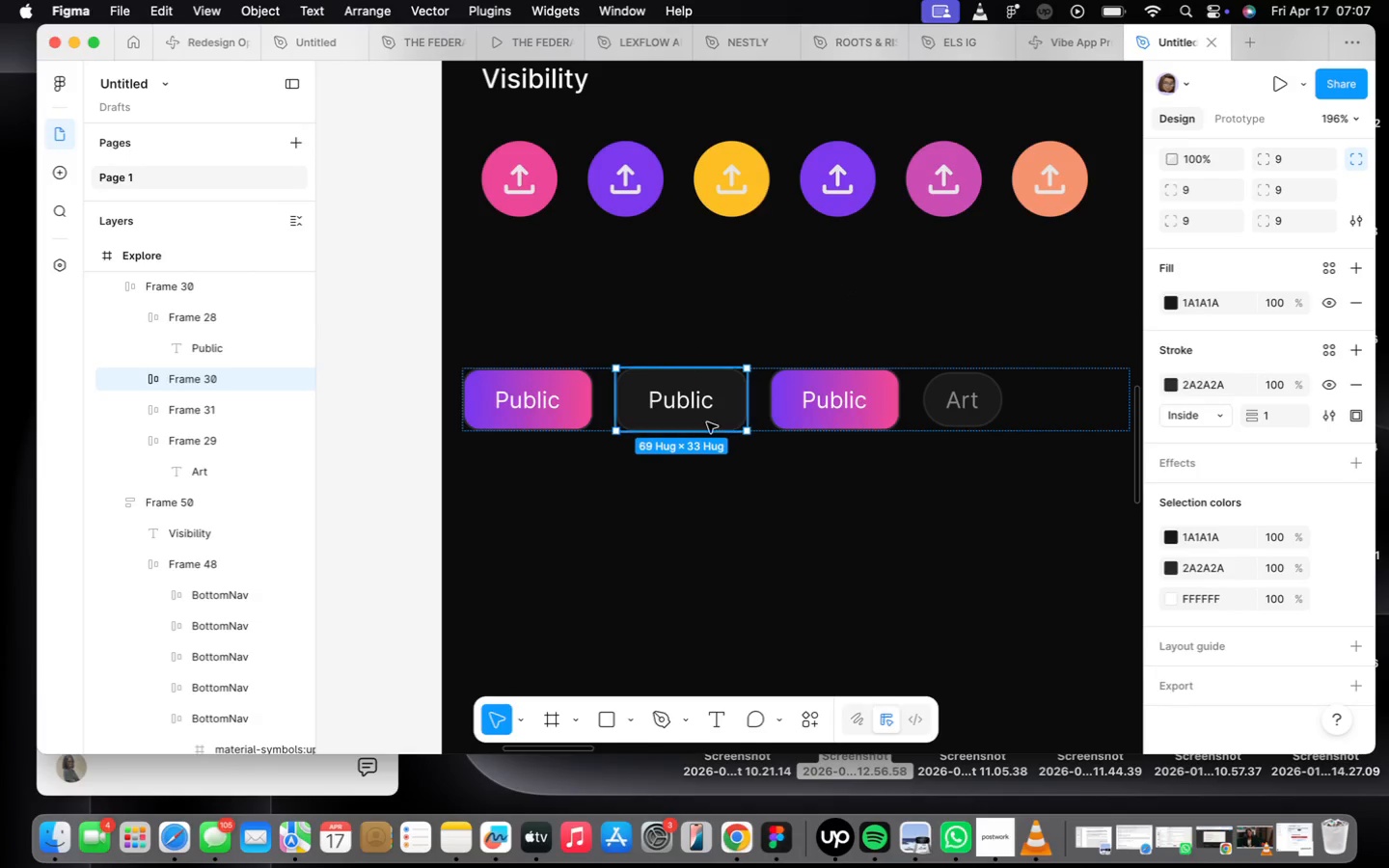 
double_click([694, 407])
 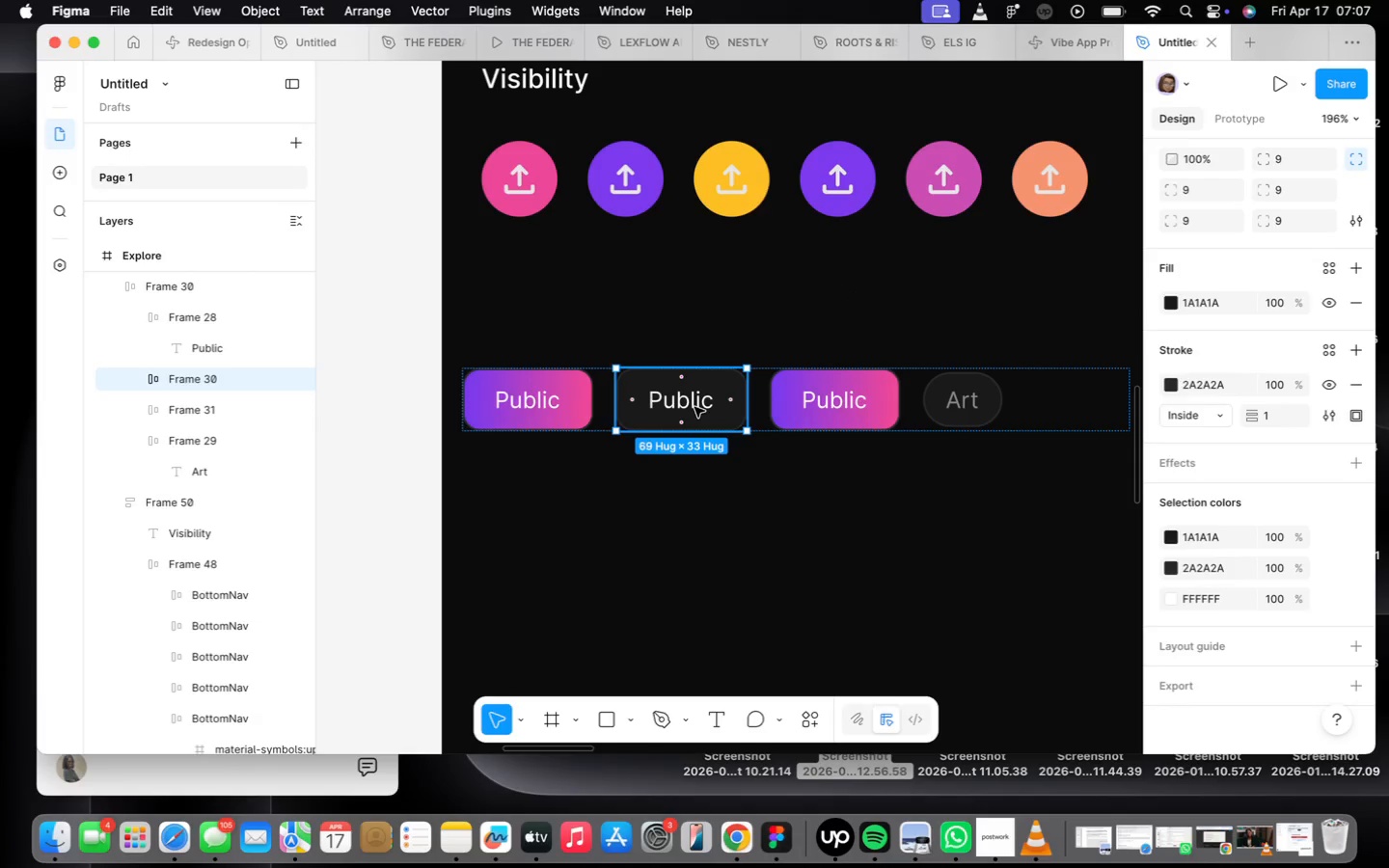 
triple_click([694, 407])
 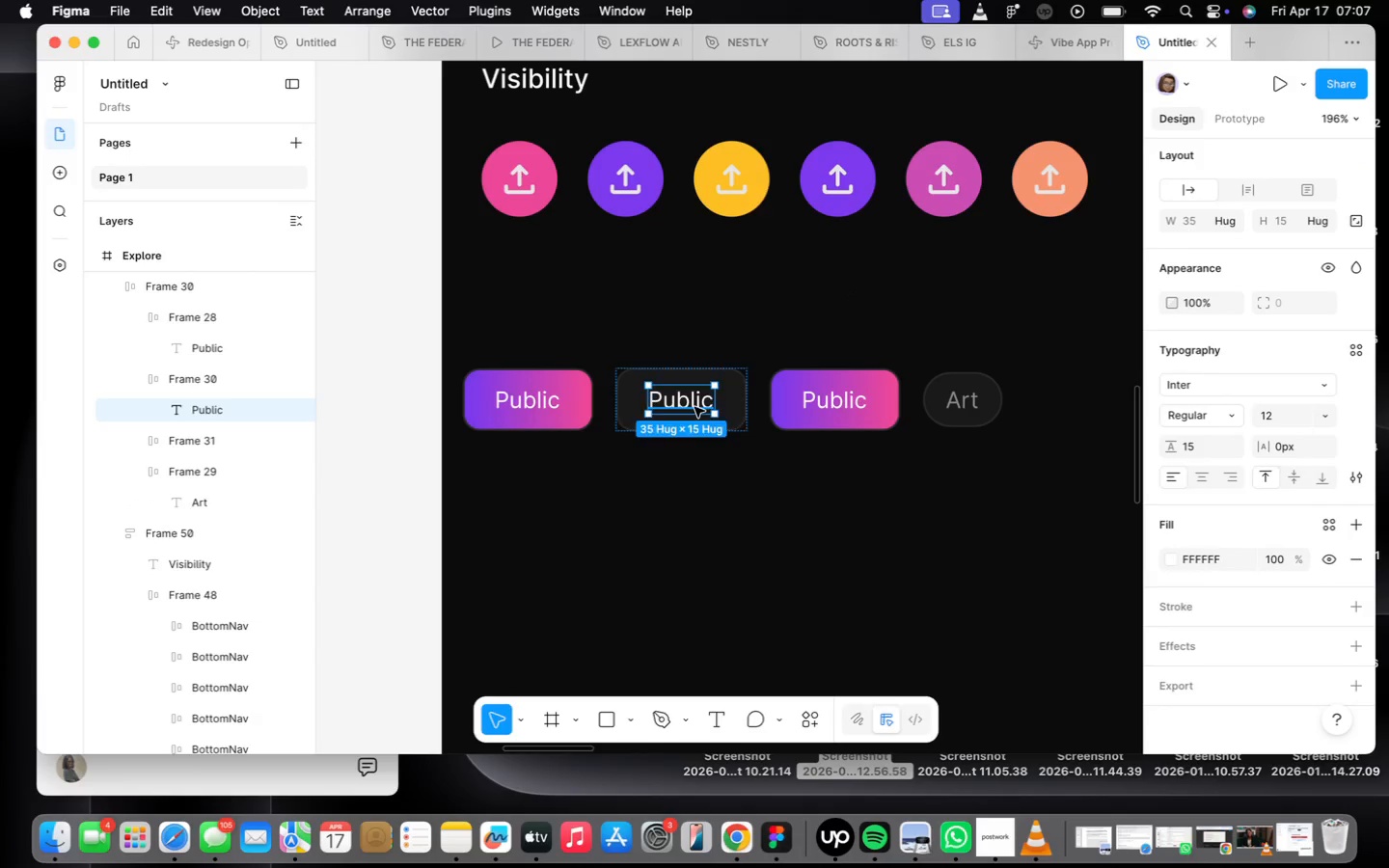 
triple_click([694, 407])
 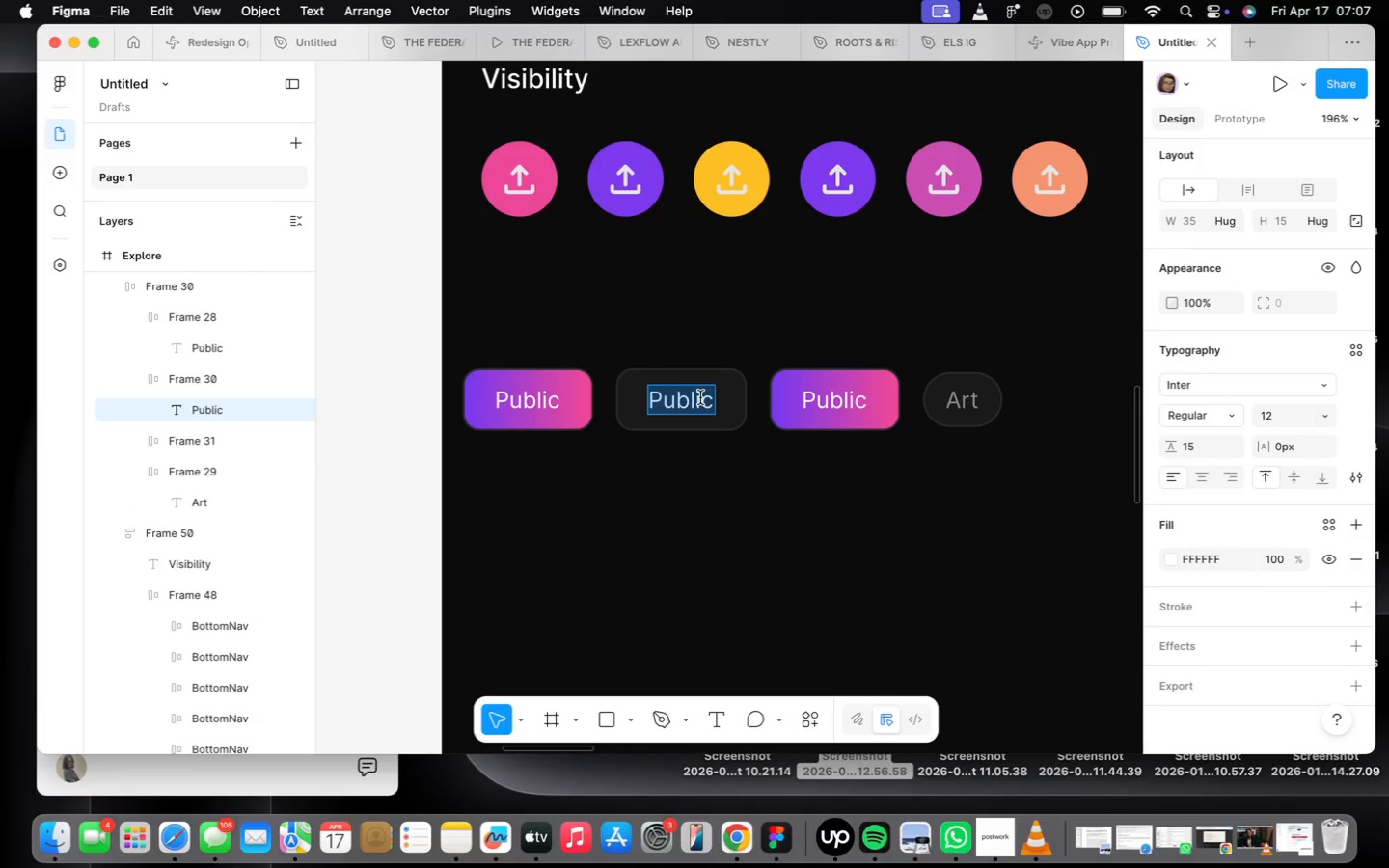 
key(CapsLock)
 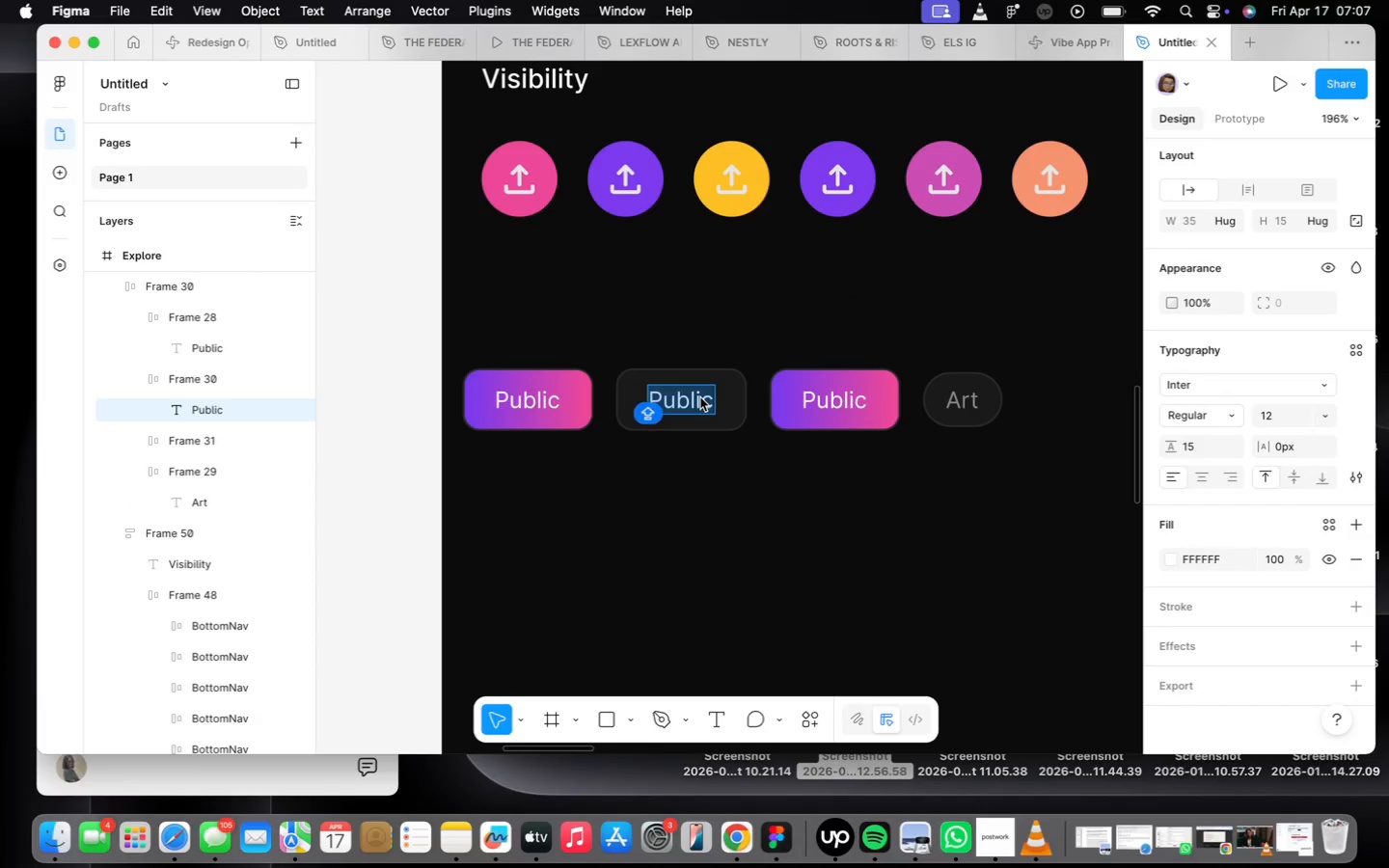 
key(F)
 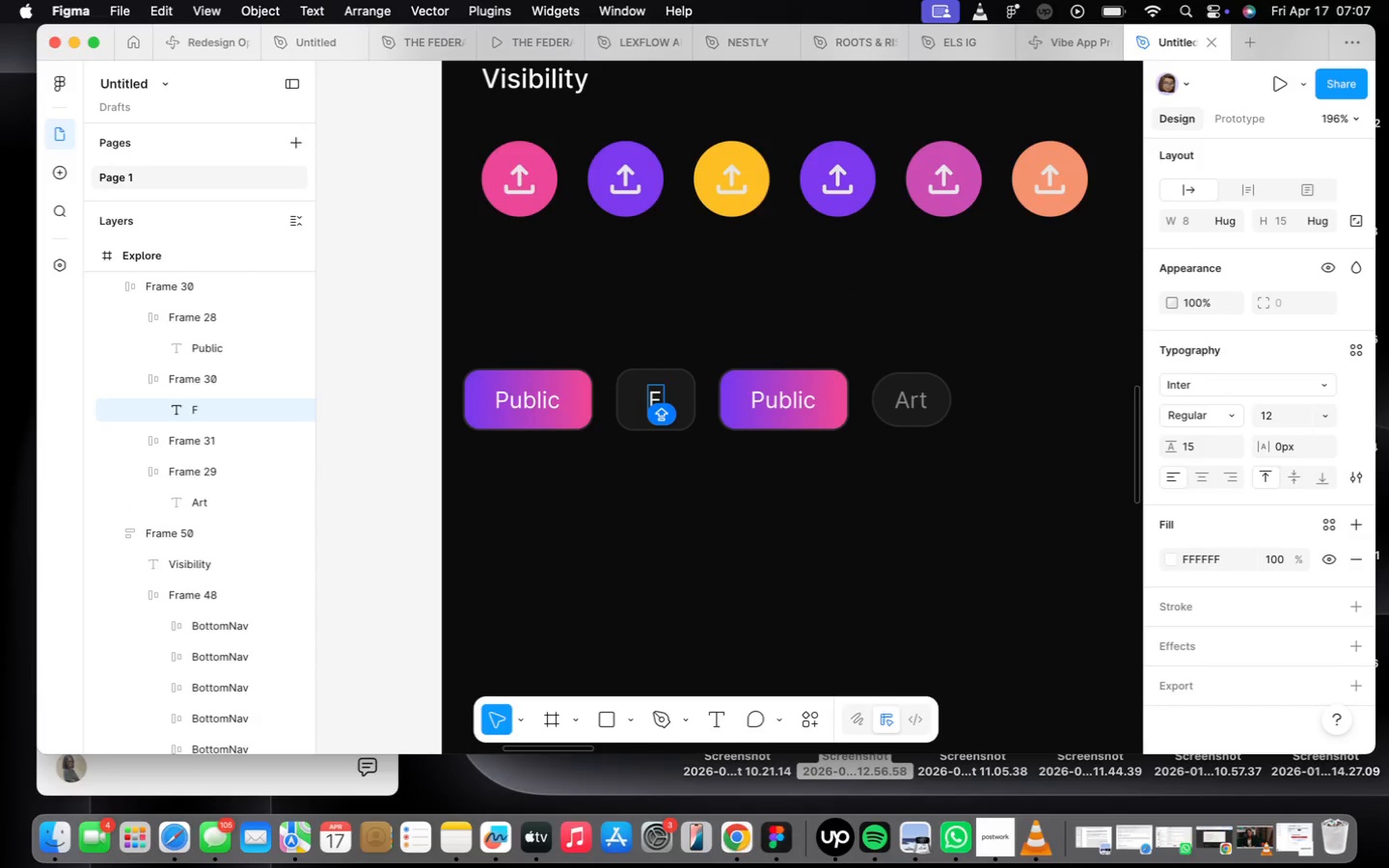 
key(Meta+CommandLeft)
 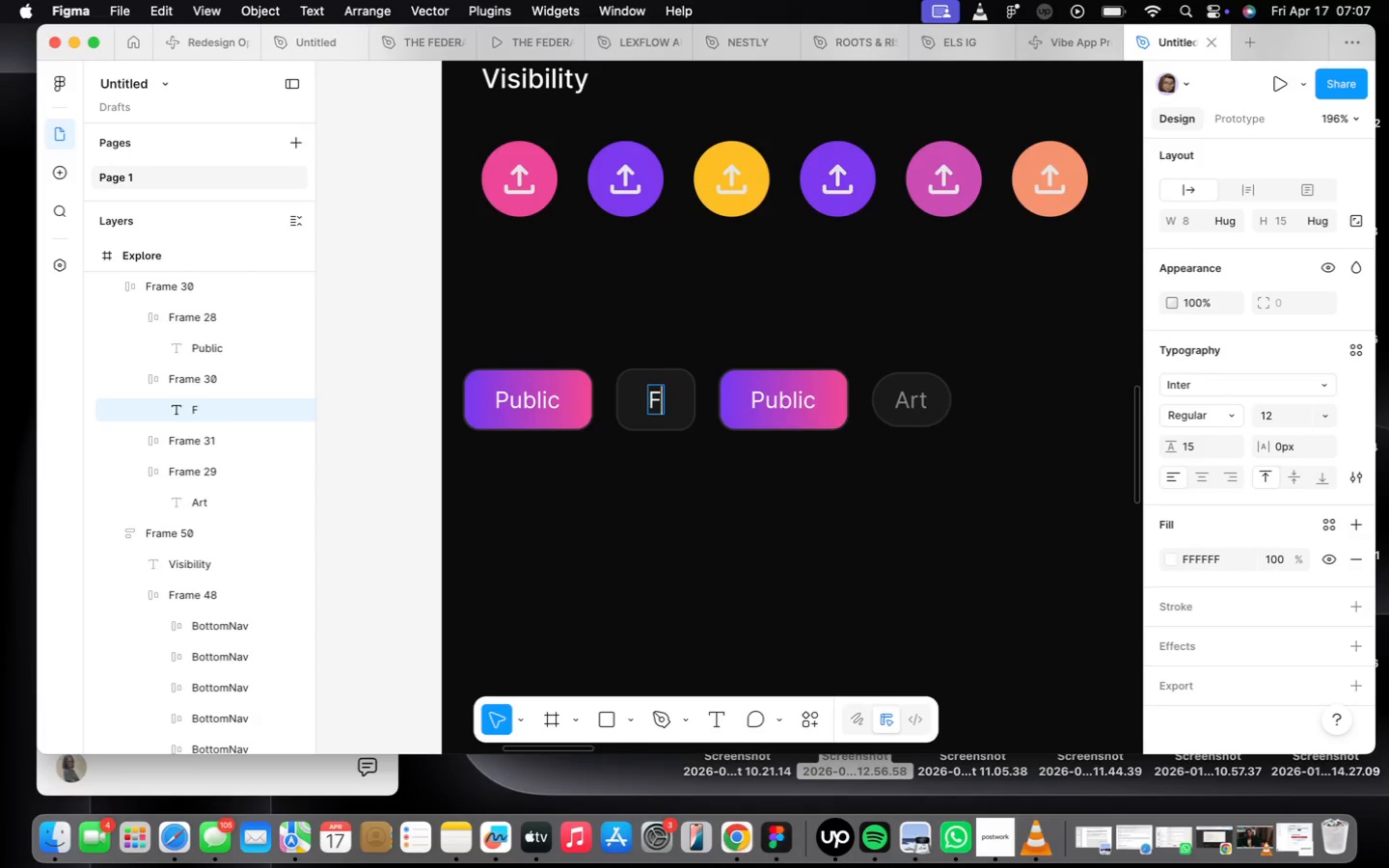 
key(Meta+Z)
 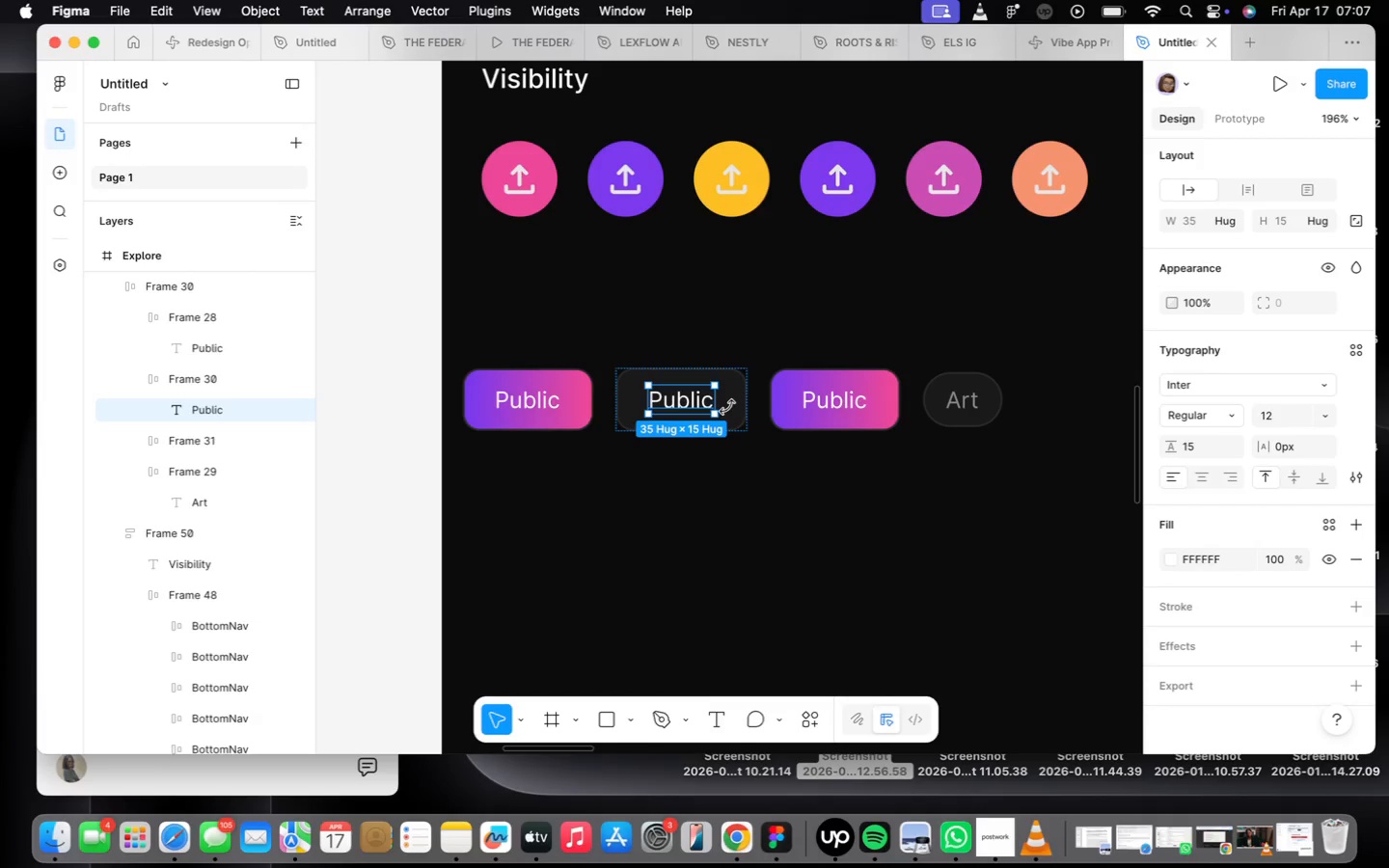 
double_click([734, 410])
 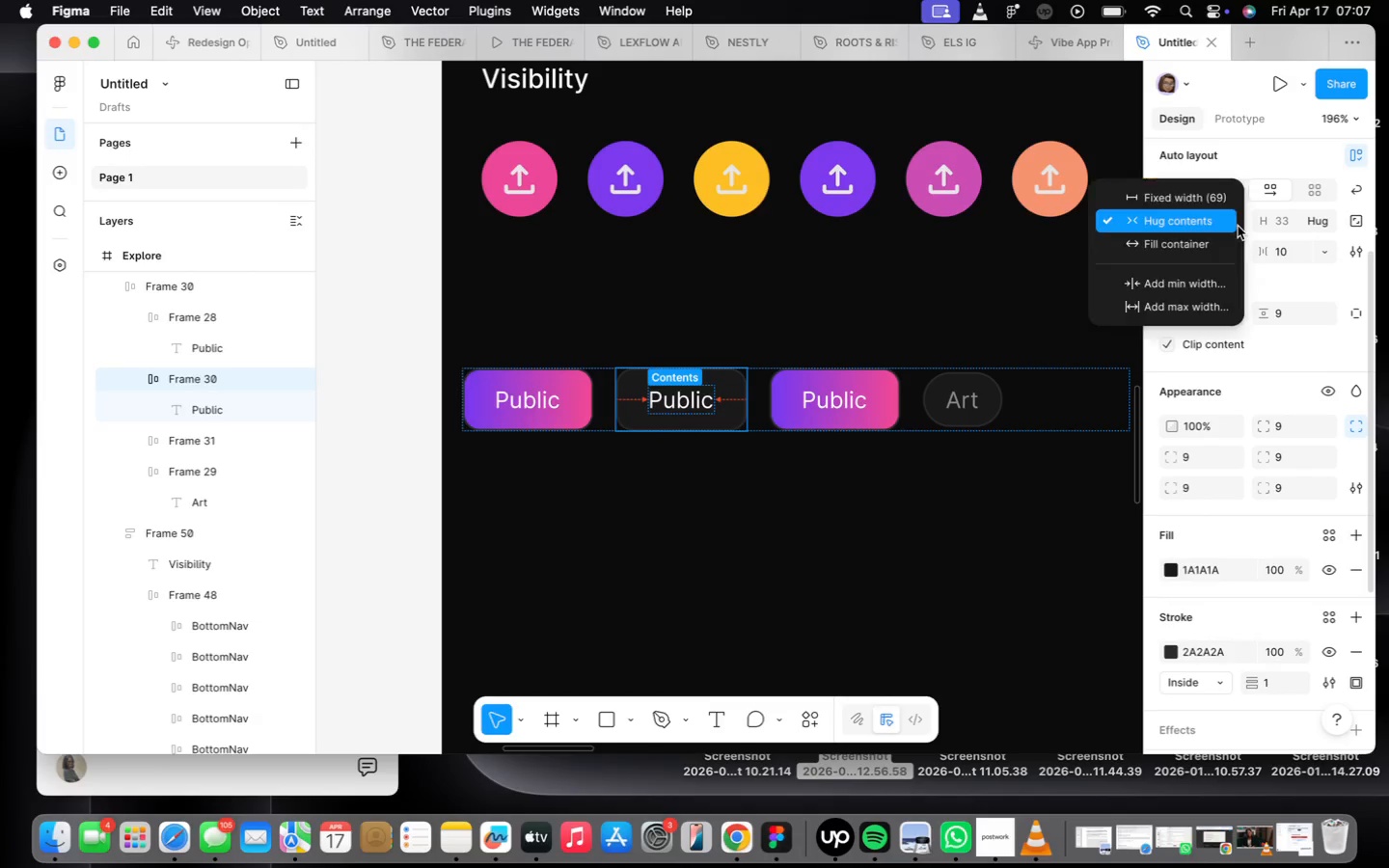 
left_click([1214, 202])
 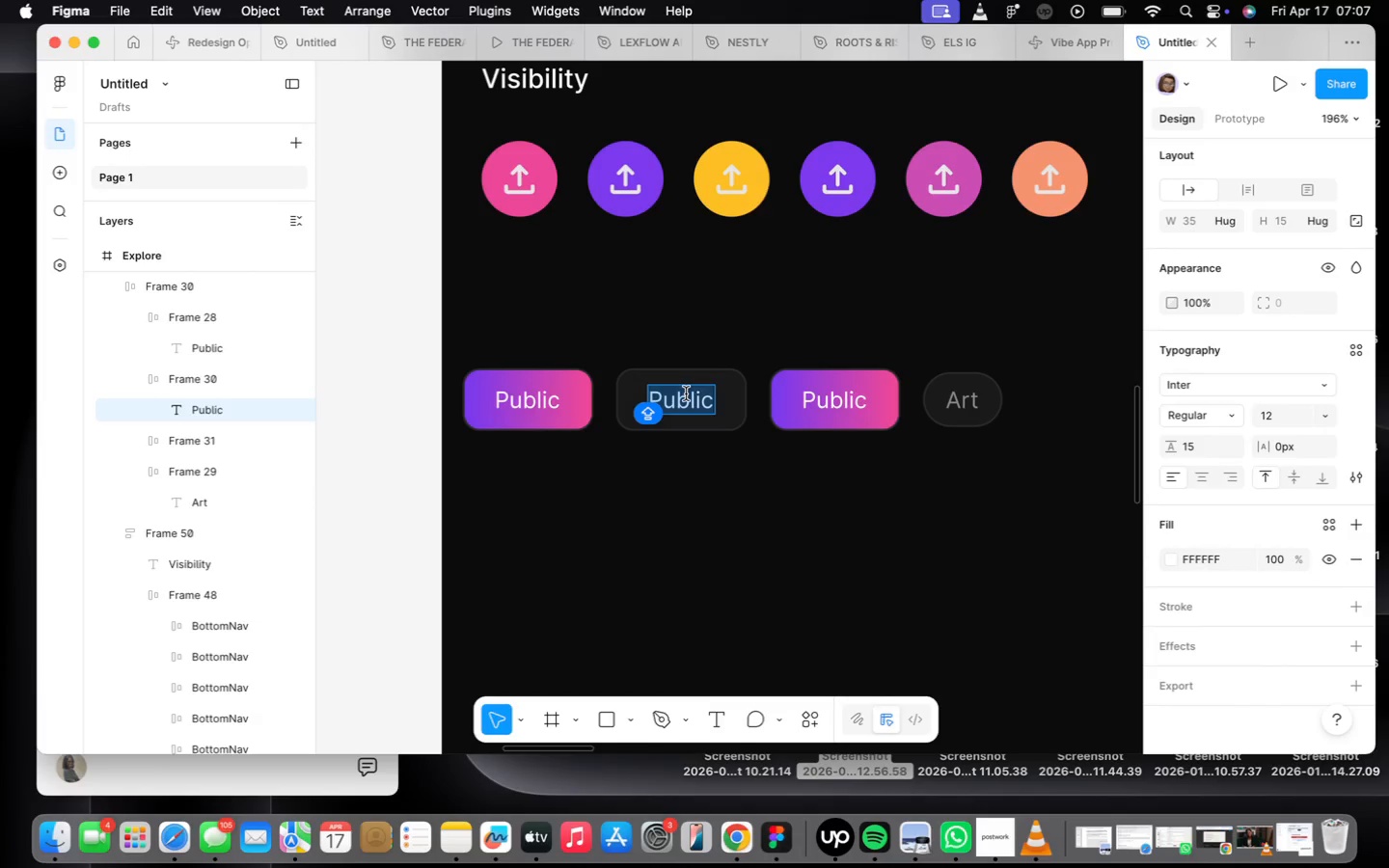 
type(Friends)
 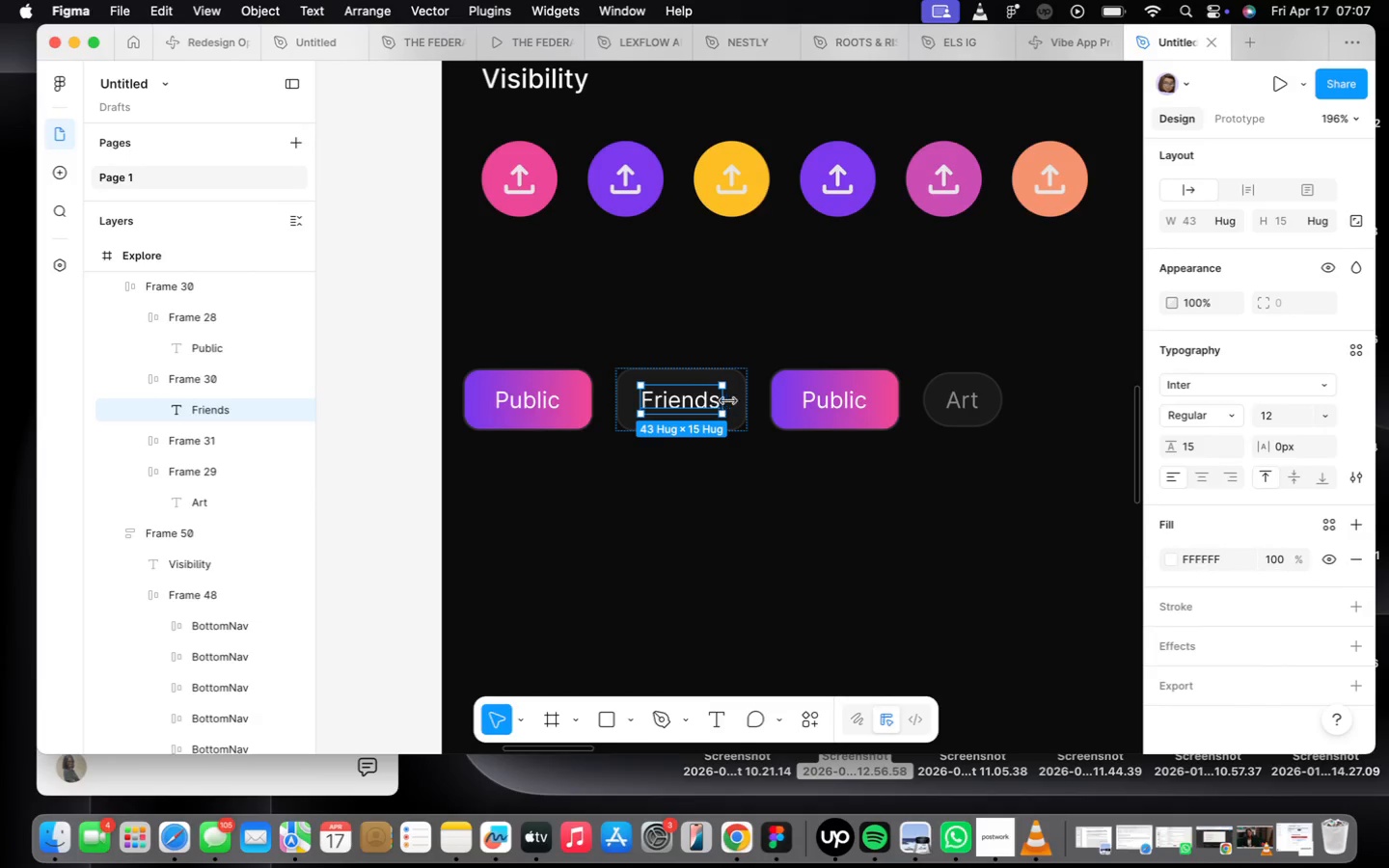 
left_click([739, 408])
 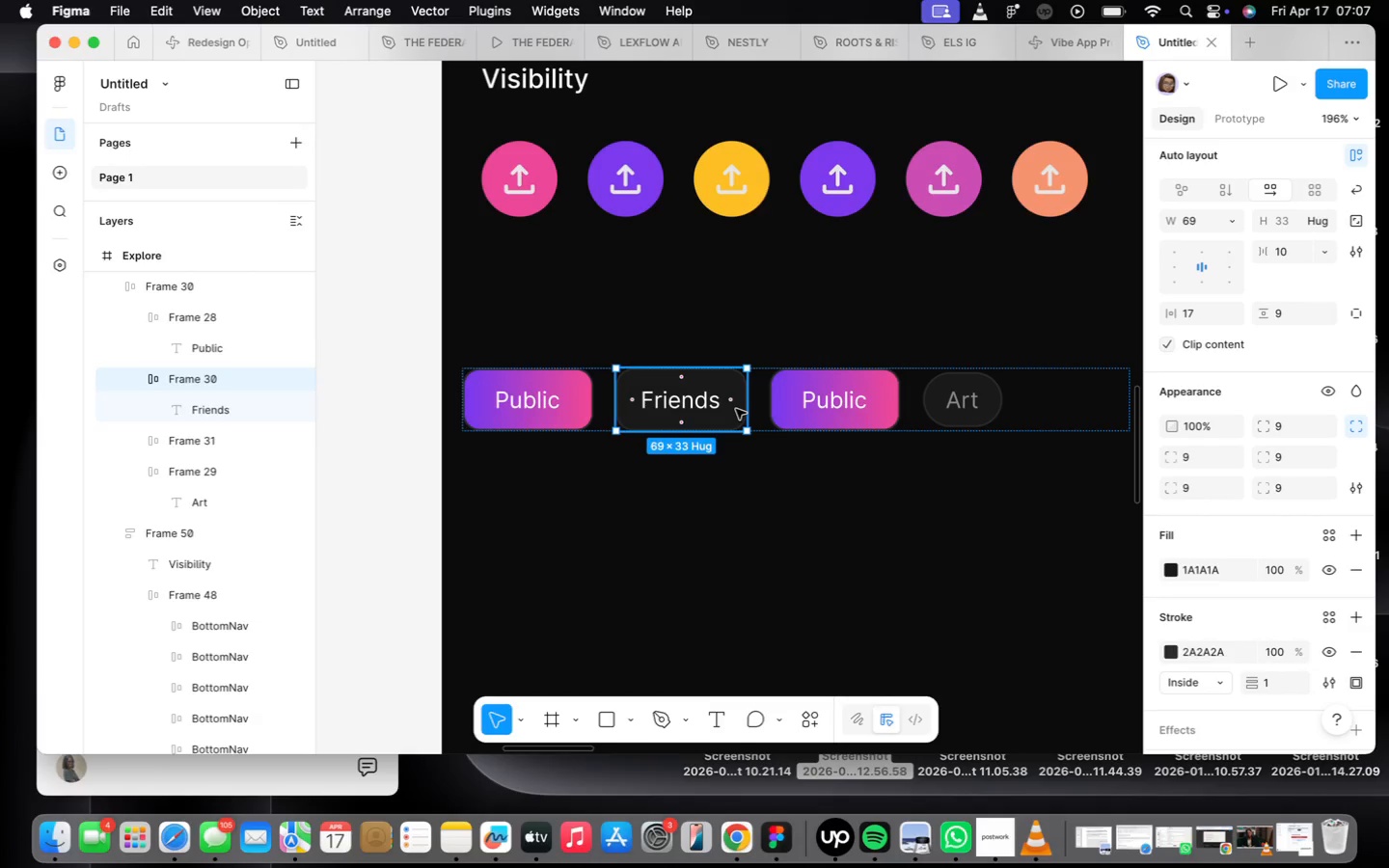 
key(Meta+CommandLeft)
 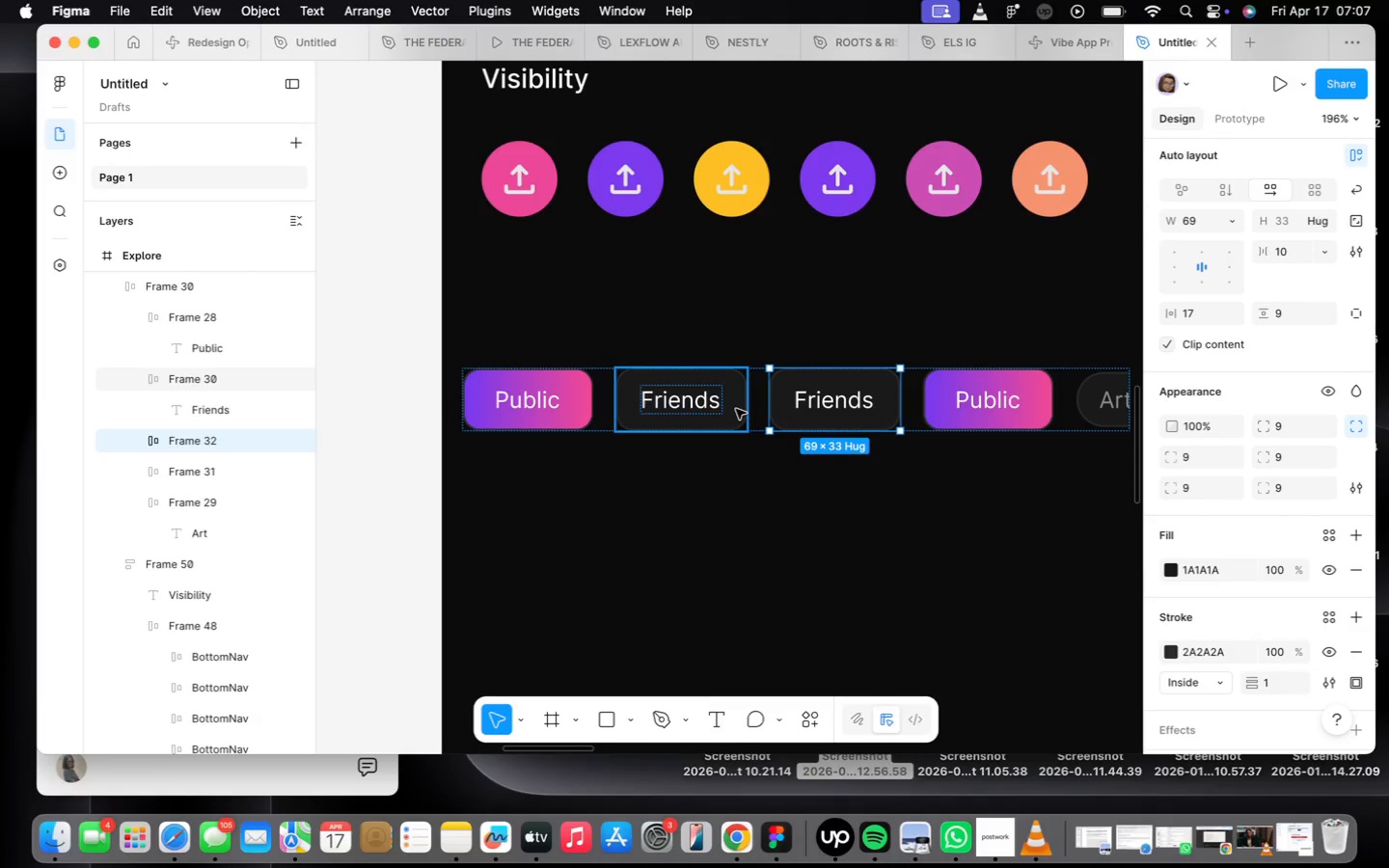 
key(Meta+D)
 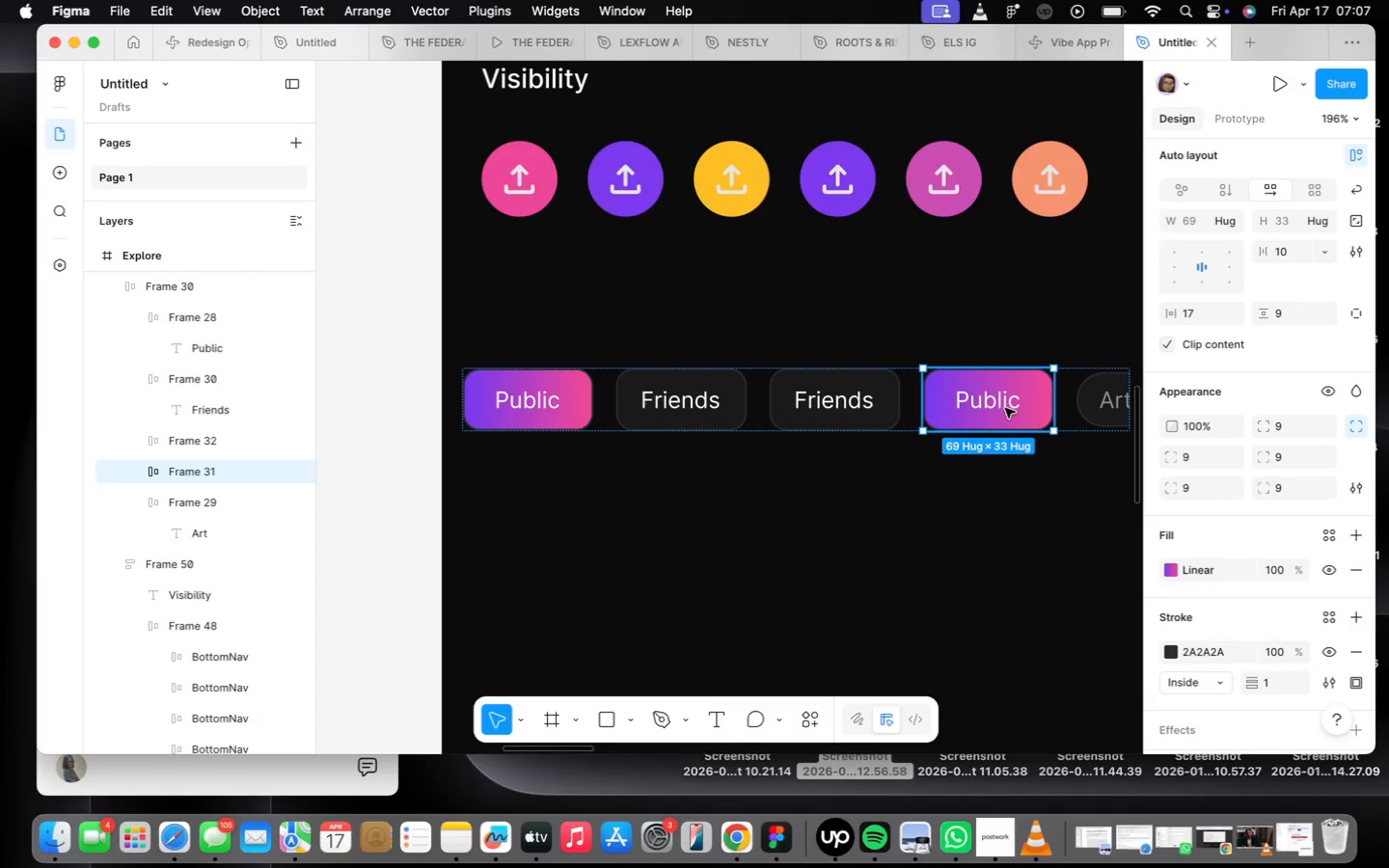 
key(Backspace)
 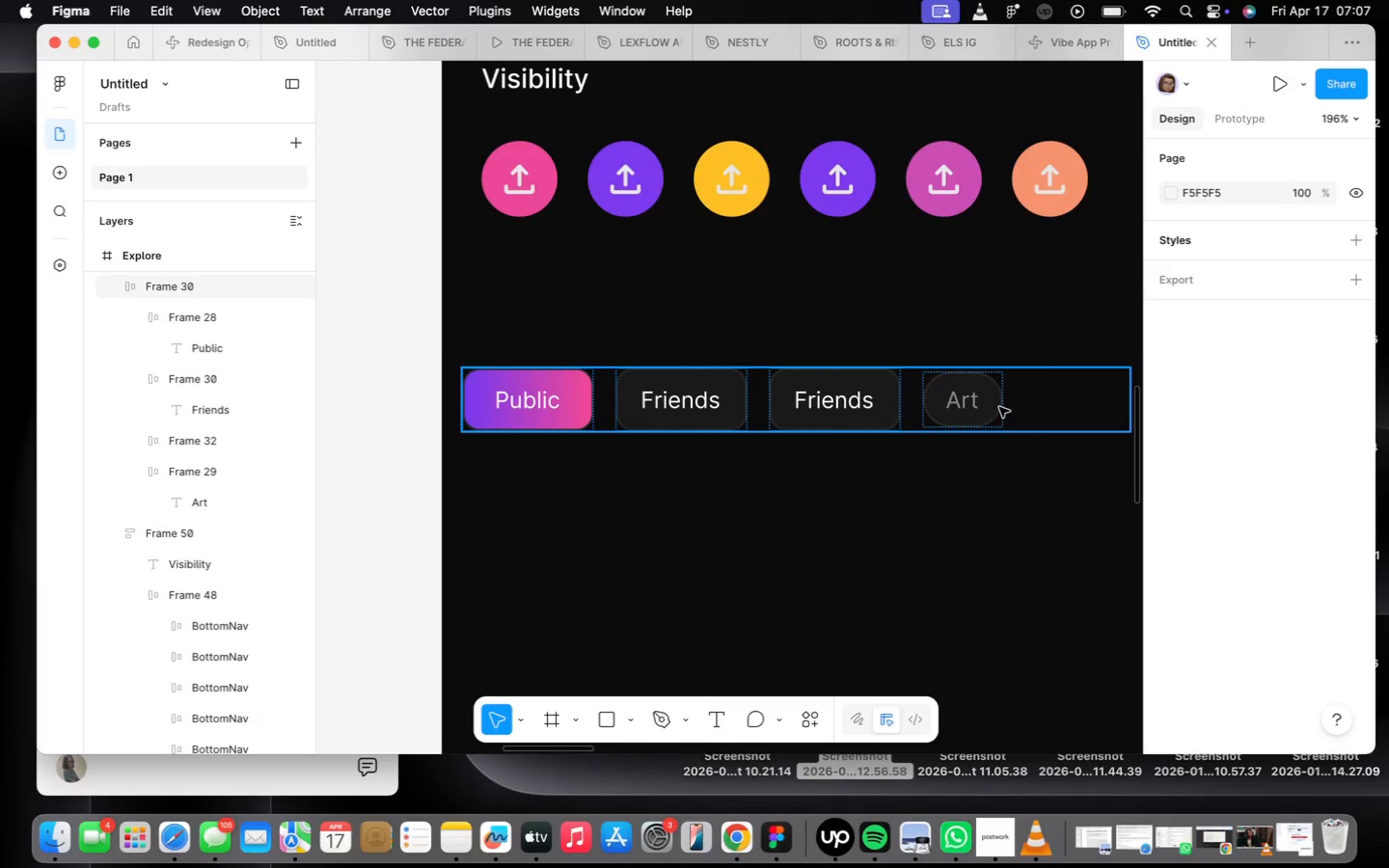 
double_click([998, 407])
 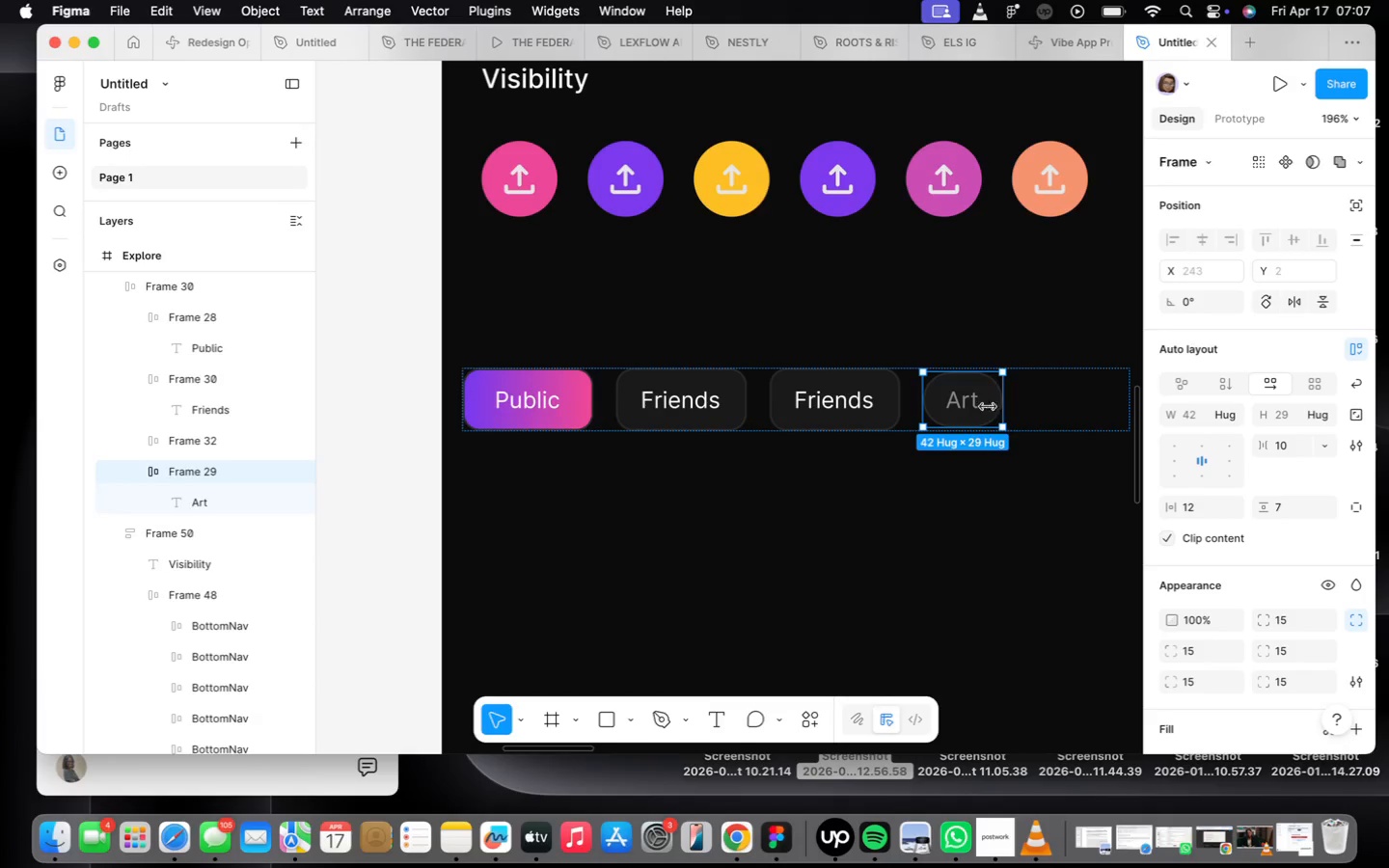 
key(Backspace)
 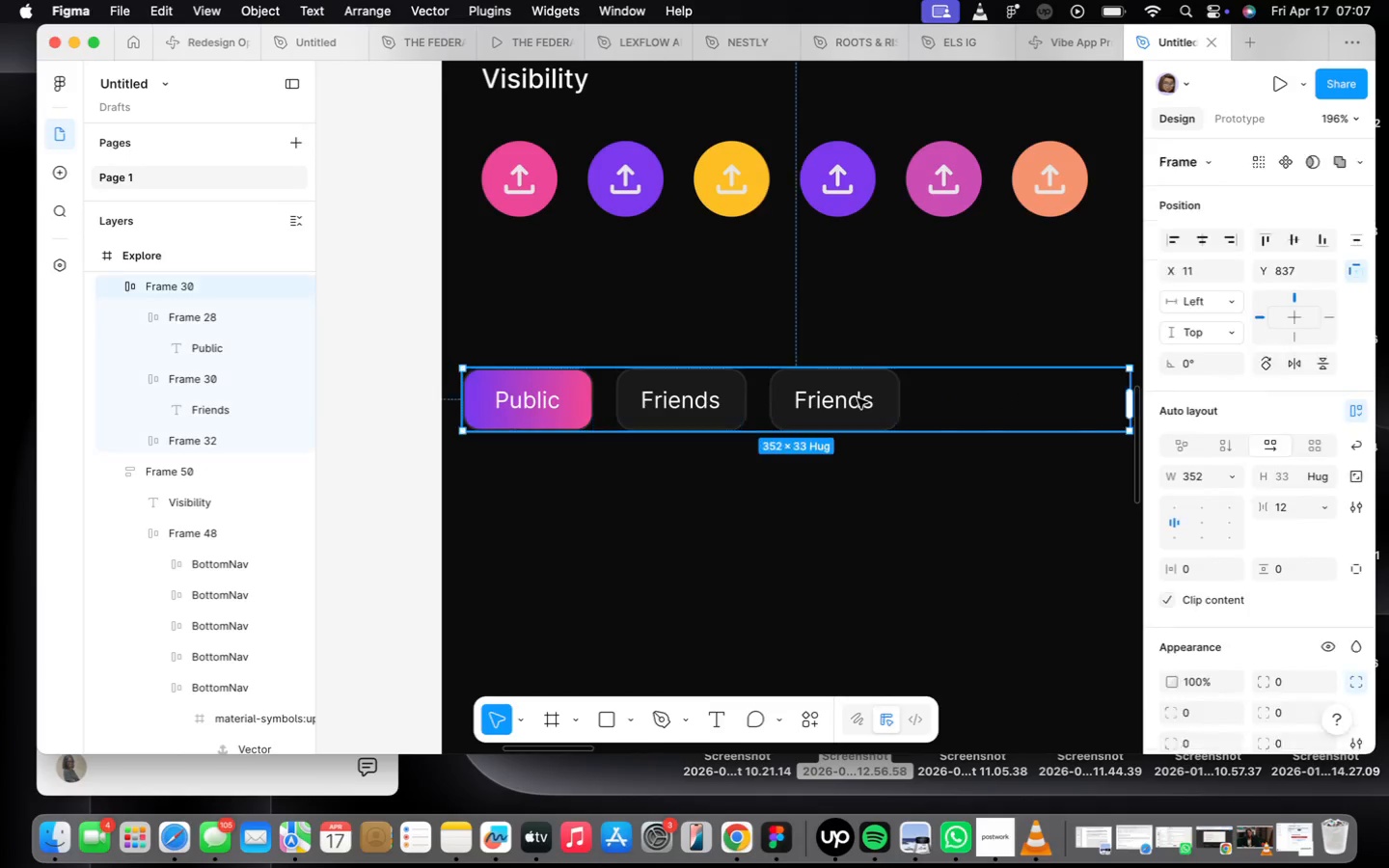 
triple_click([838, 395])
 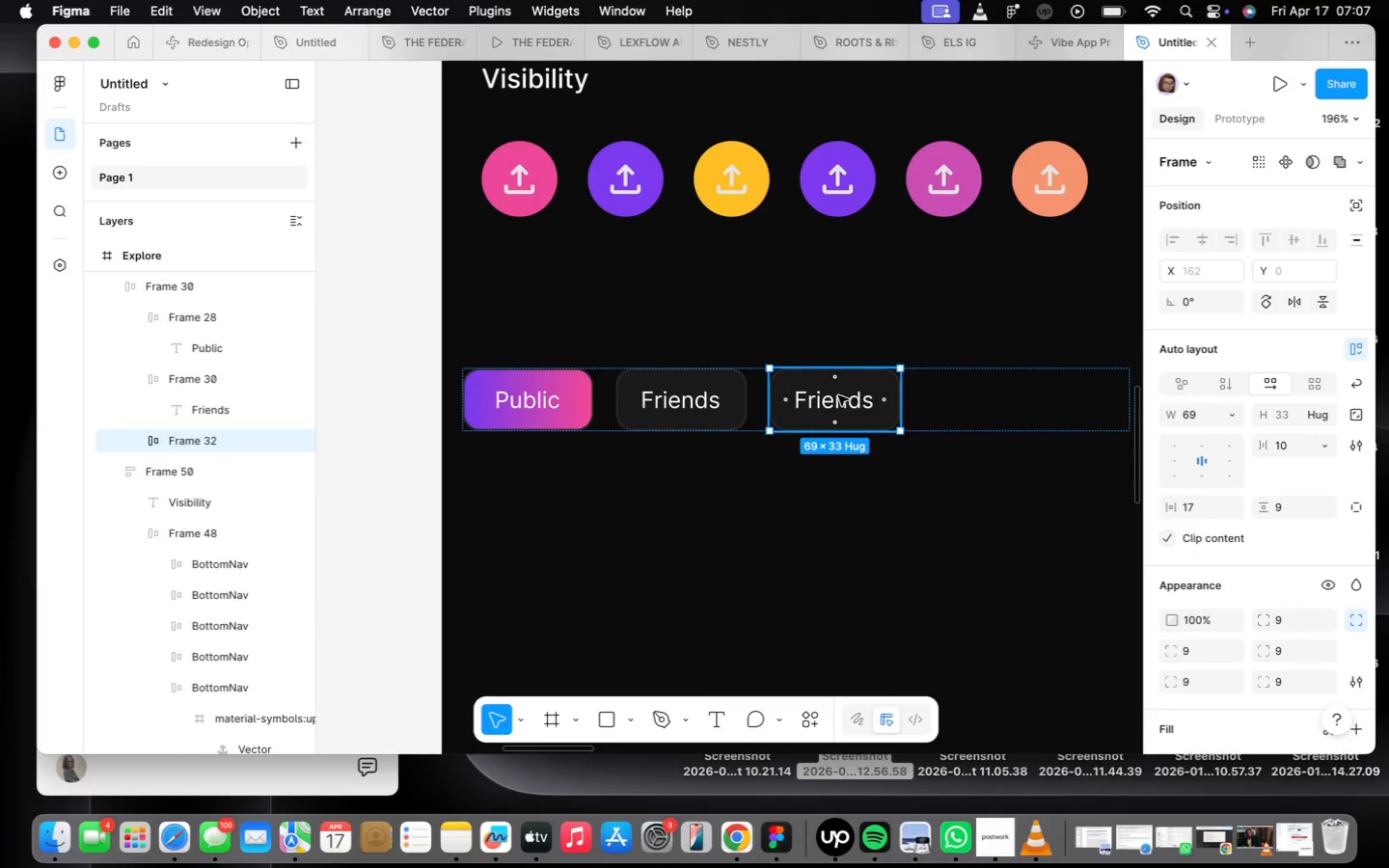 
triple_click([838, 395])
 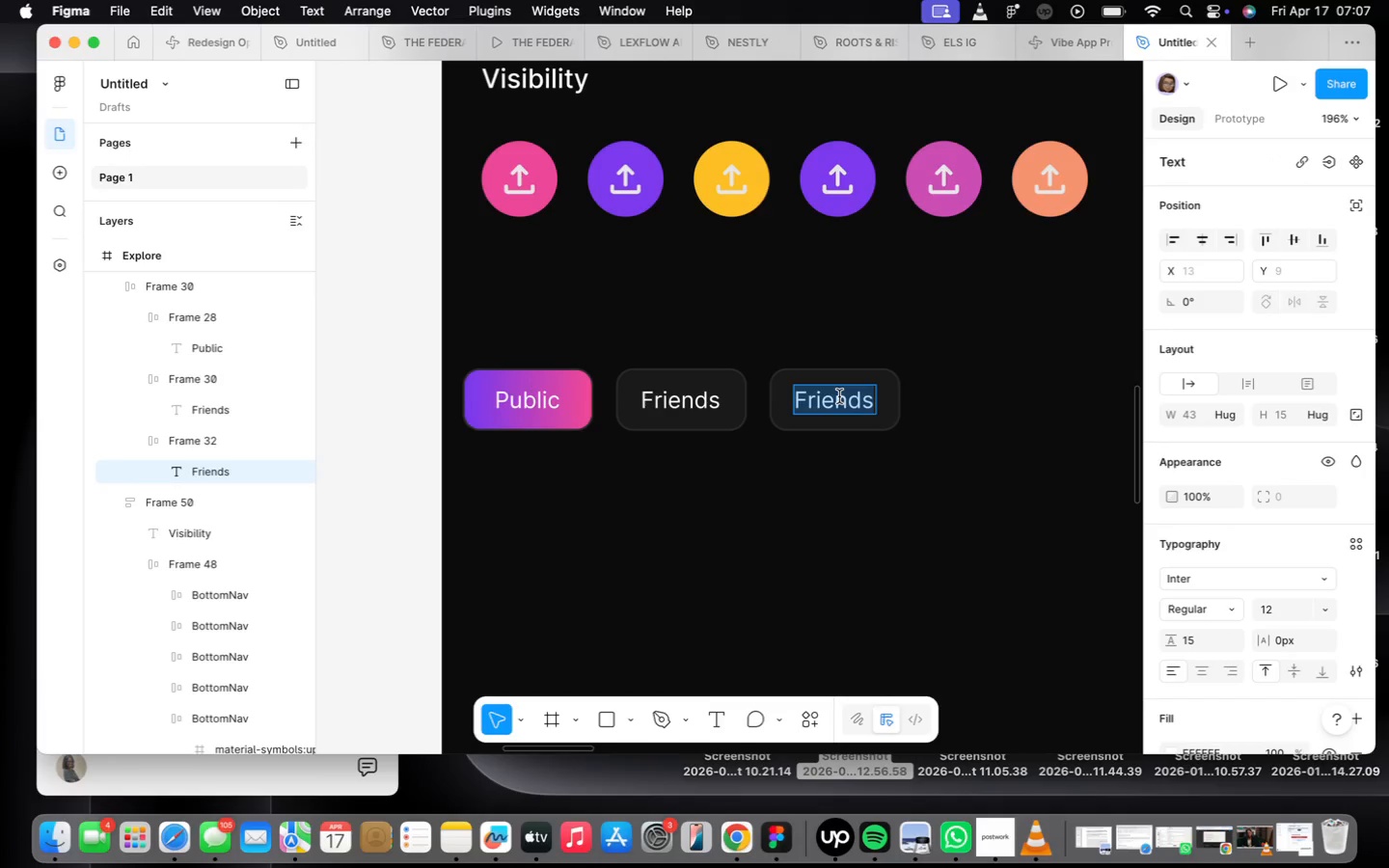 
type(Community)
 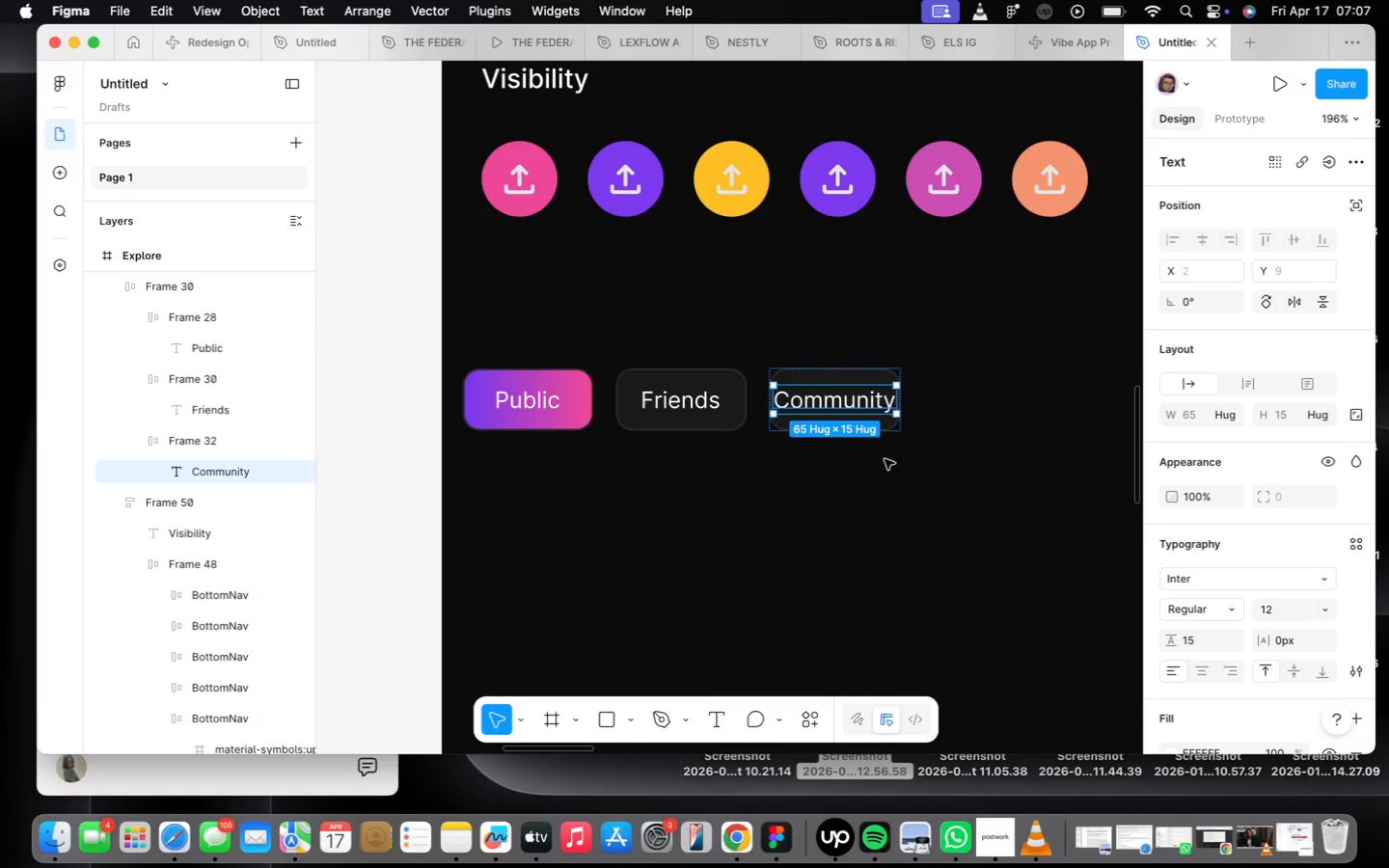 
left_click([881, 428])
 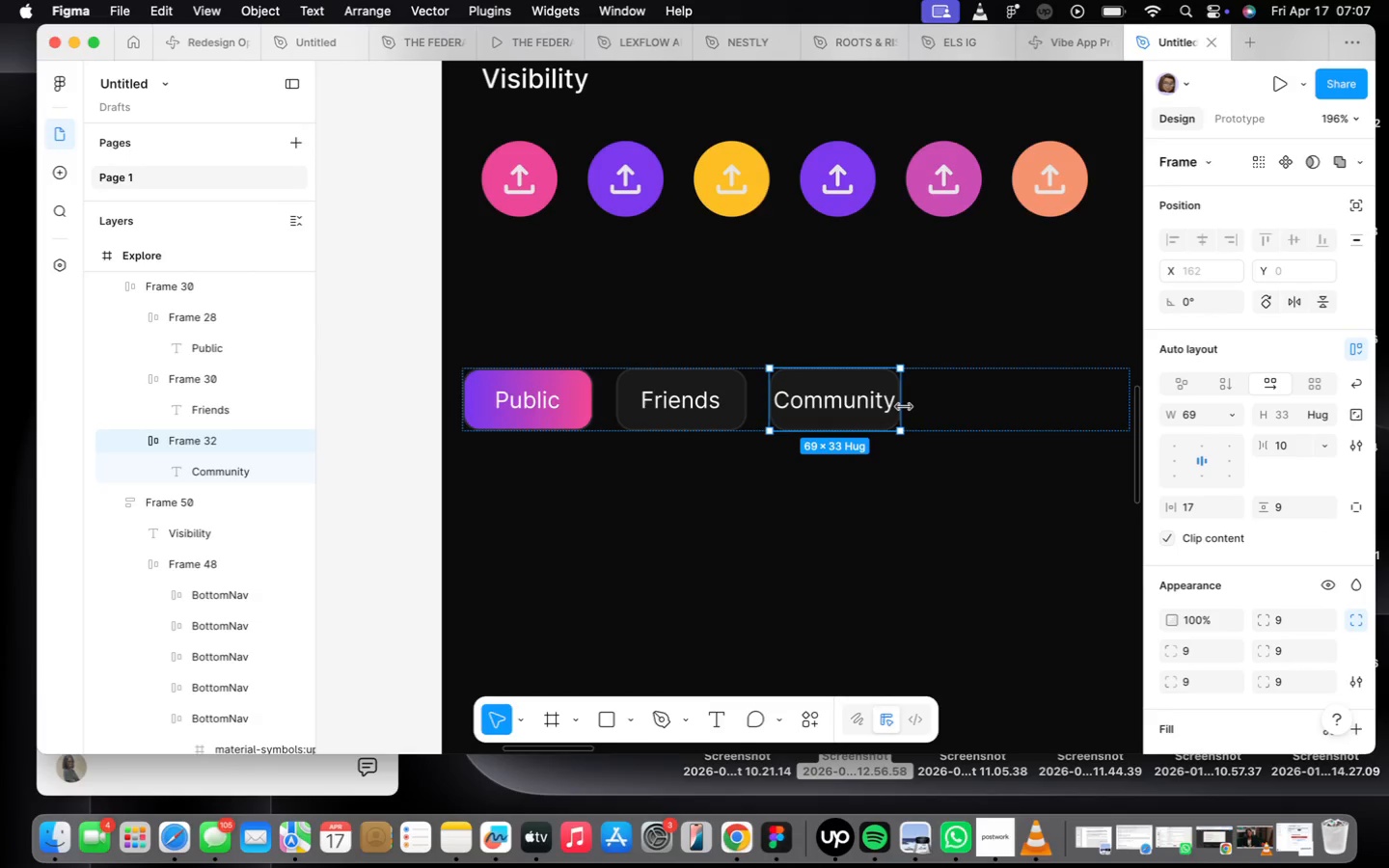 
left_click_drag(start_coordinate=[903, 407], to_coordinate=[949, 404])
 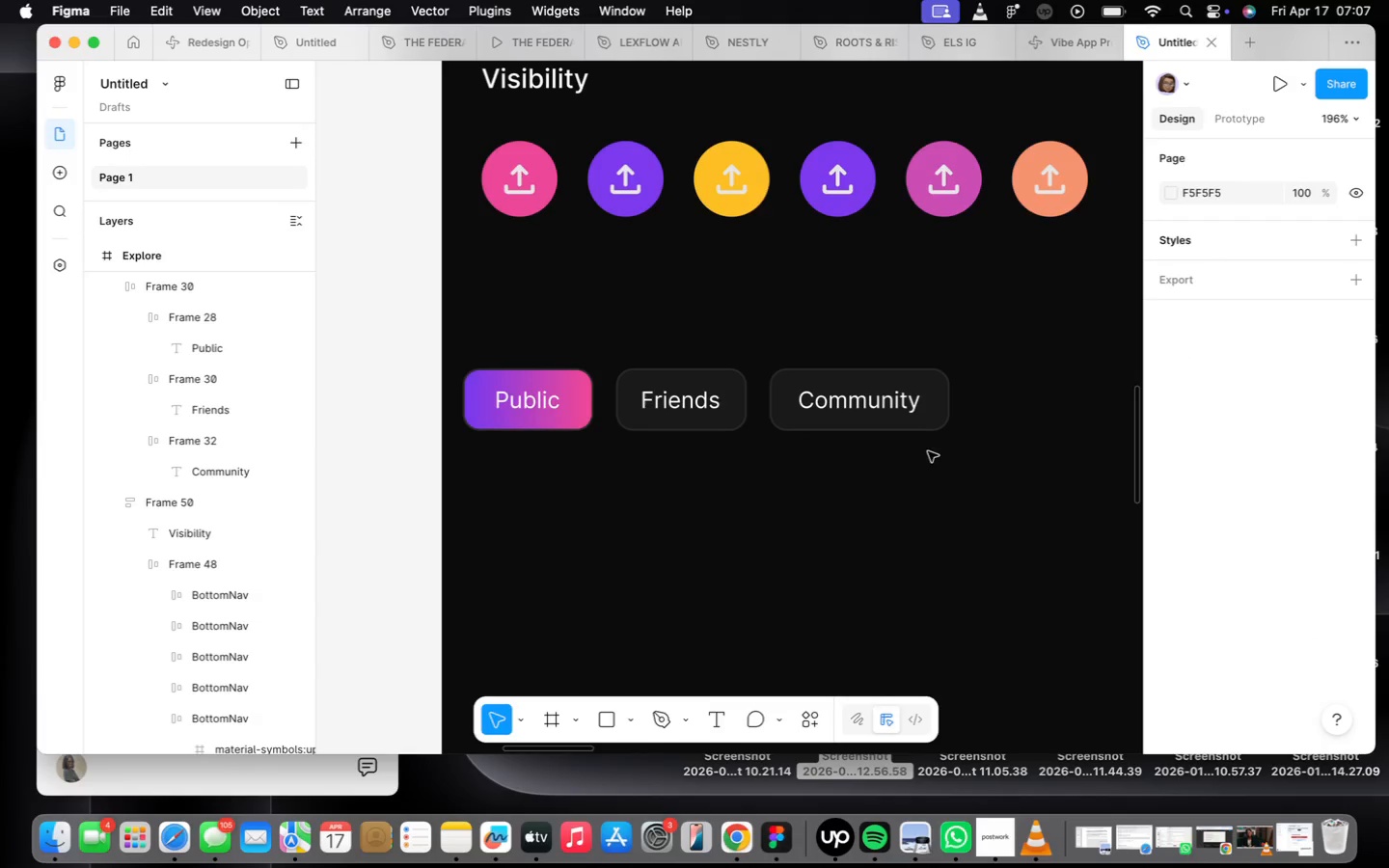 
left_click([923, 439])
 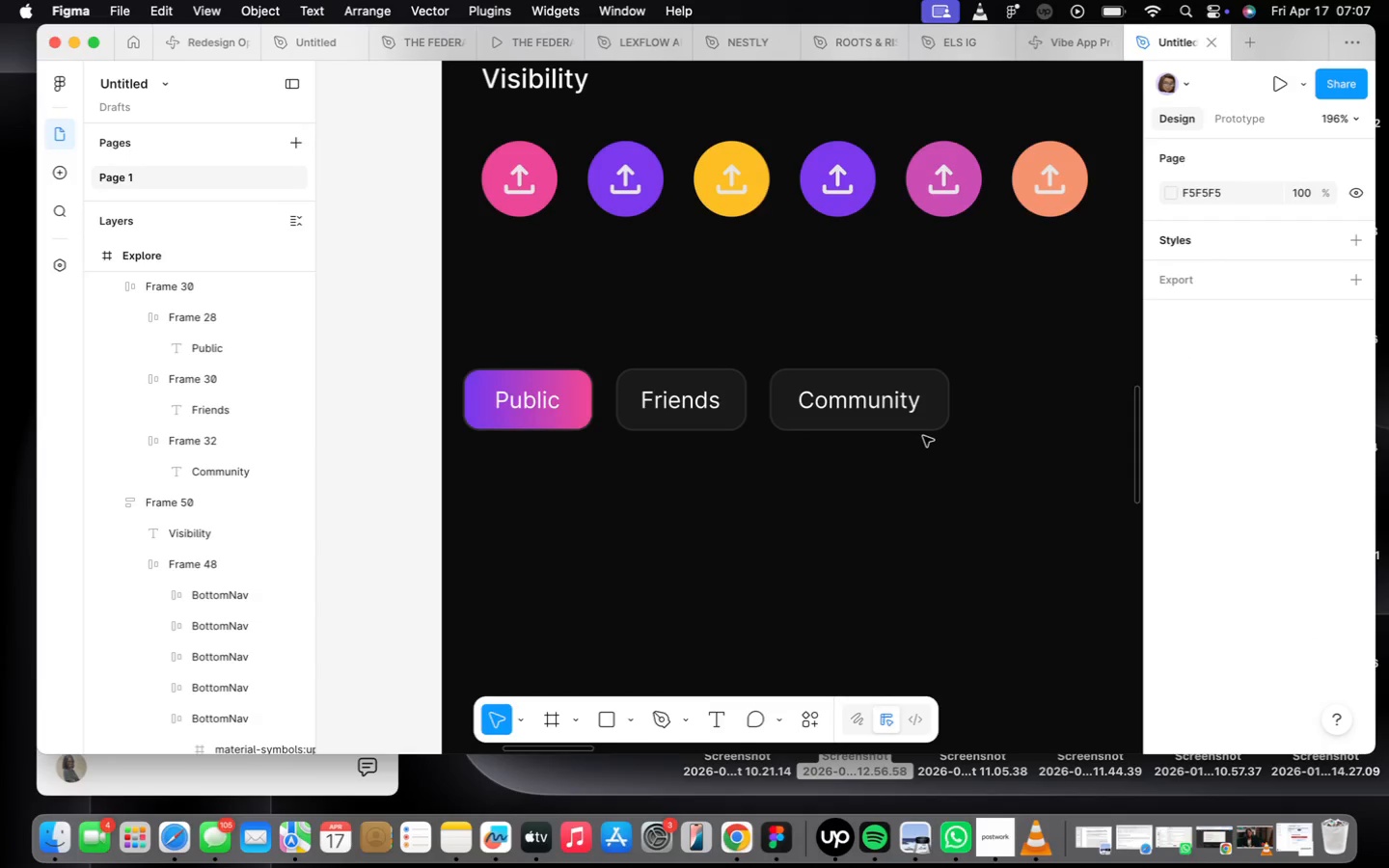 
left_click([923, 436])
 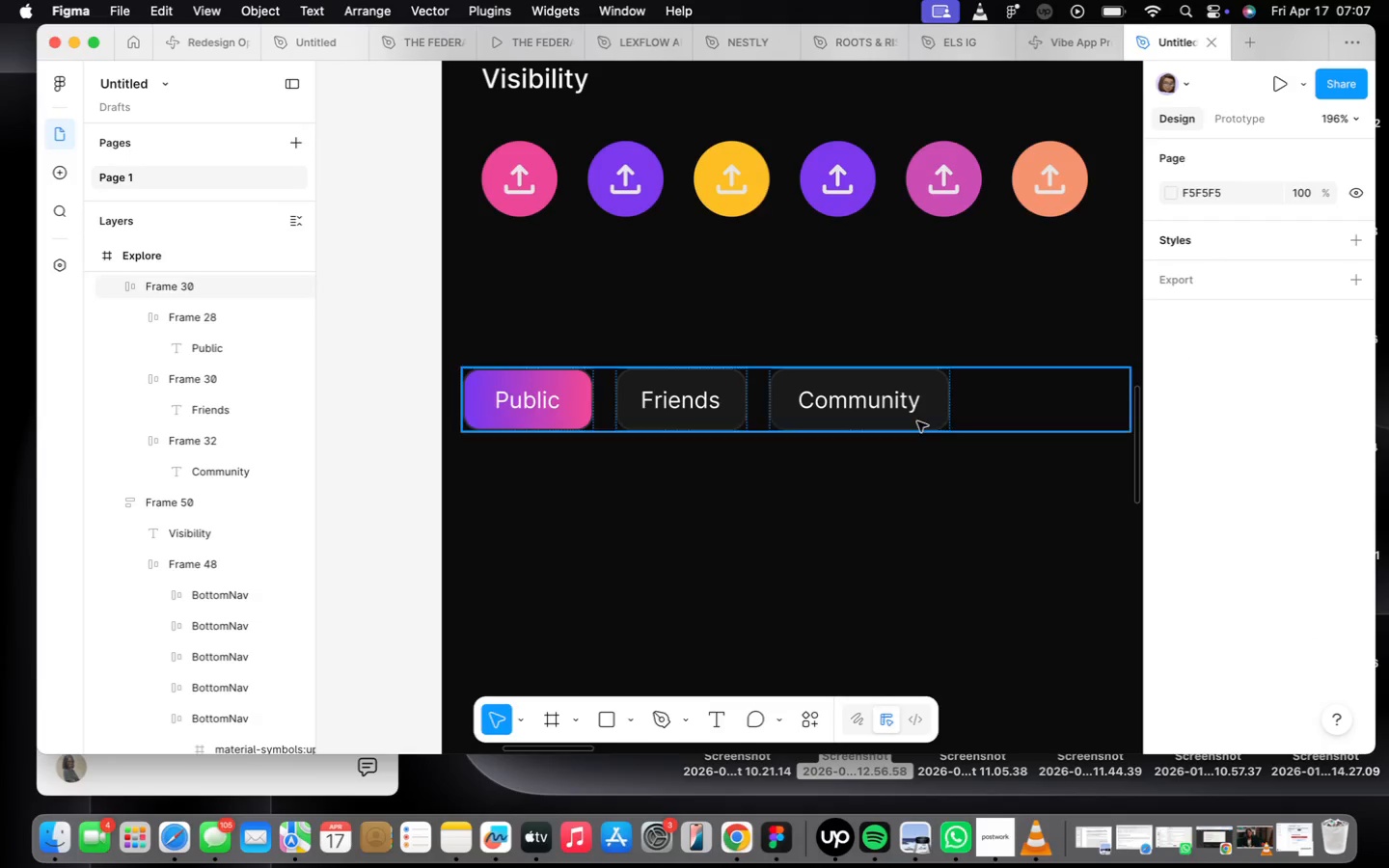 
double_click([917, 398])
 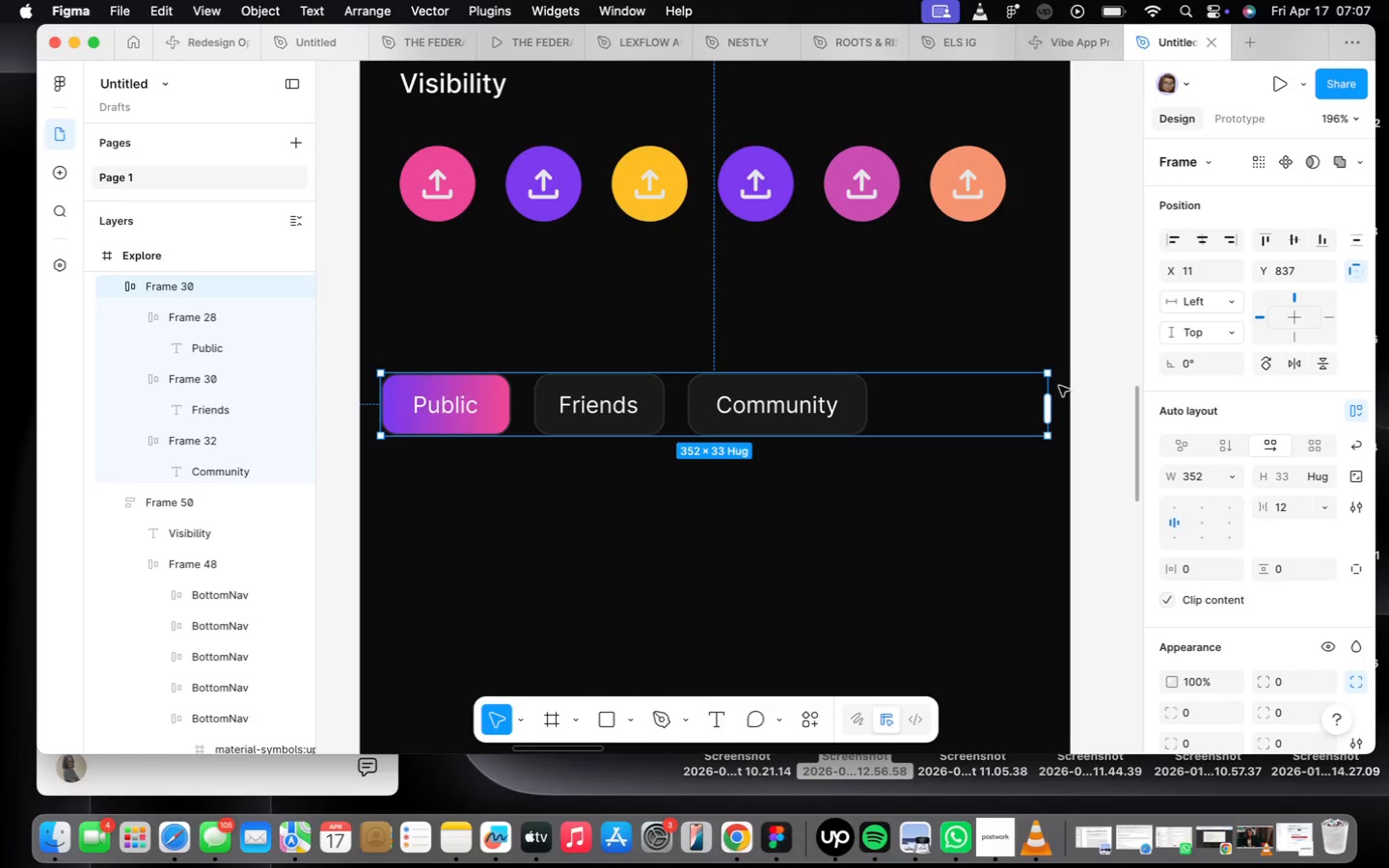 
wait(5.47)
 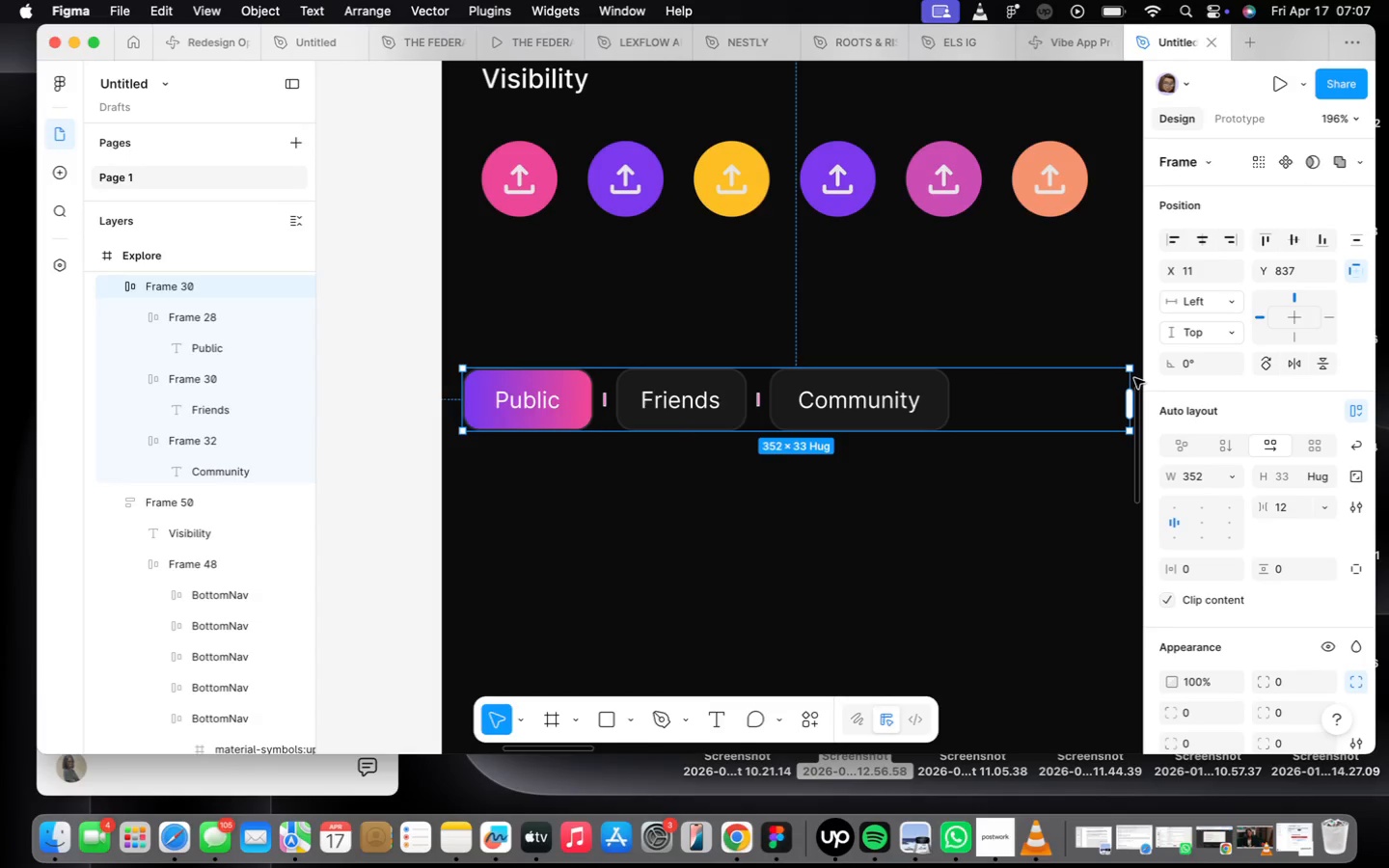 
left_click_drag(start_coordinate=[1052, 383], to_coordinate=[871, 393])
 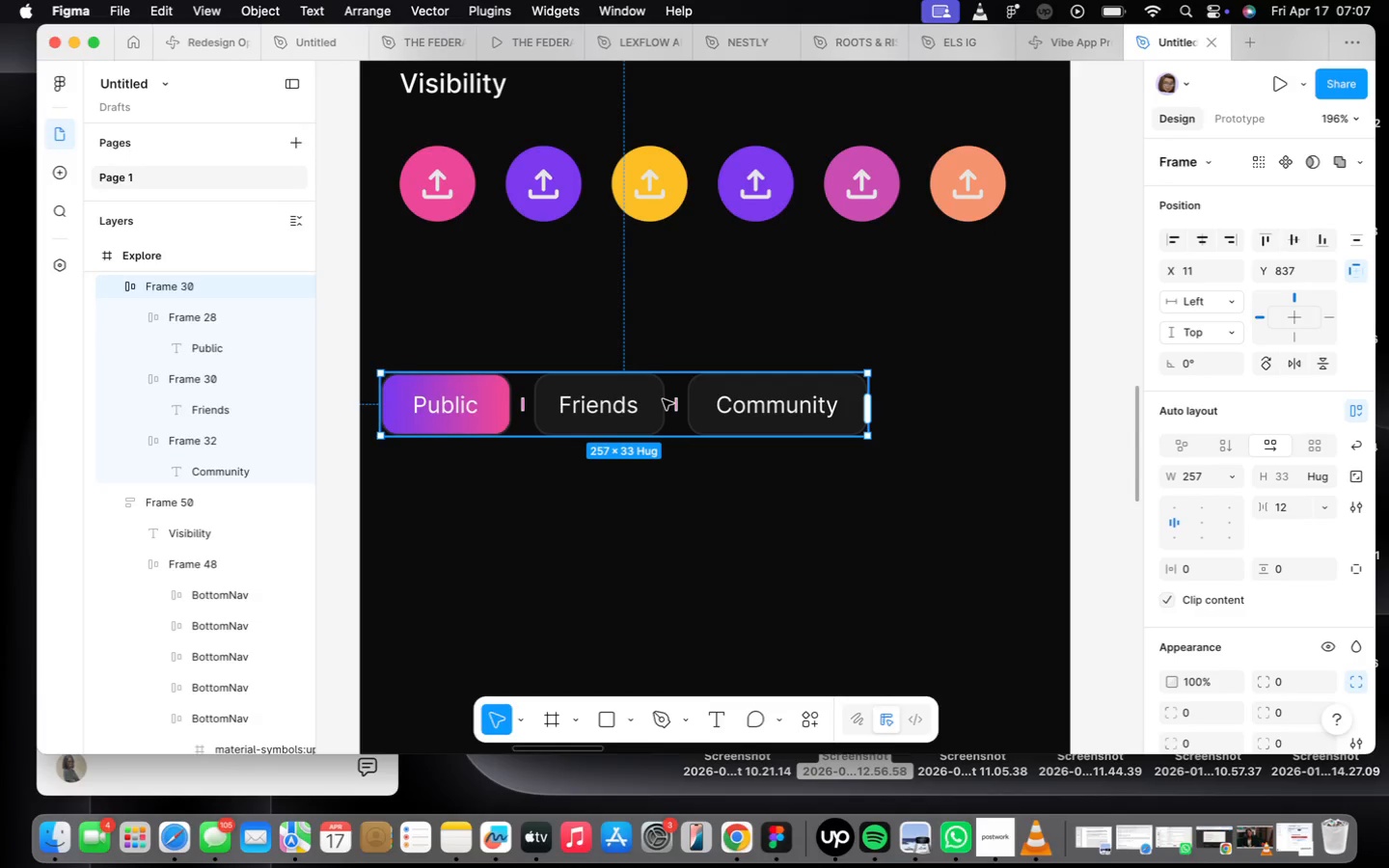 
left_click_drag(start_coordinate=[663, 399], to_coordinate=[706, 402])
 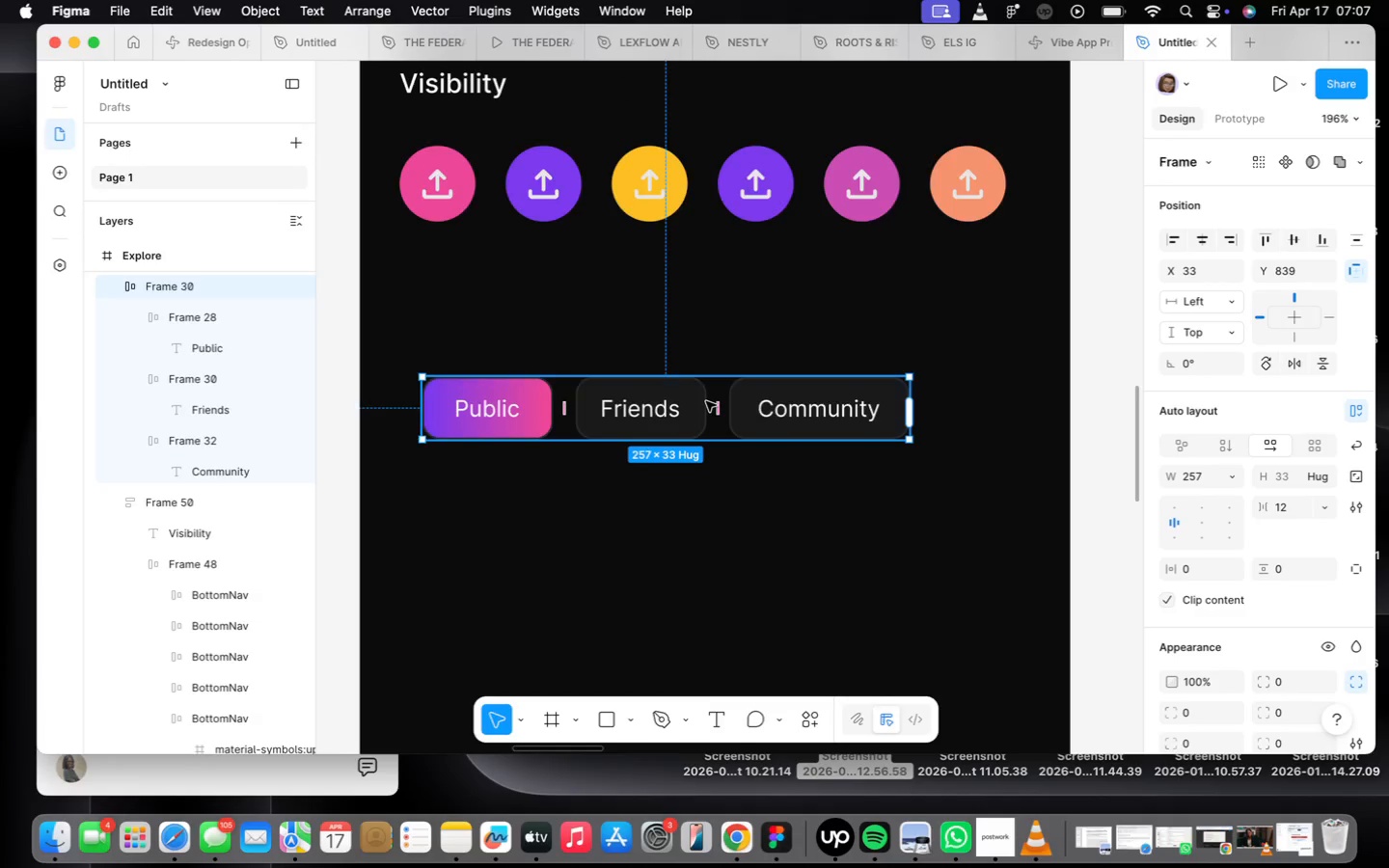 
scroll: coordinate [706, 401], scroll_direction: down, amount: 6.0
 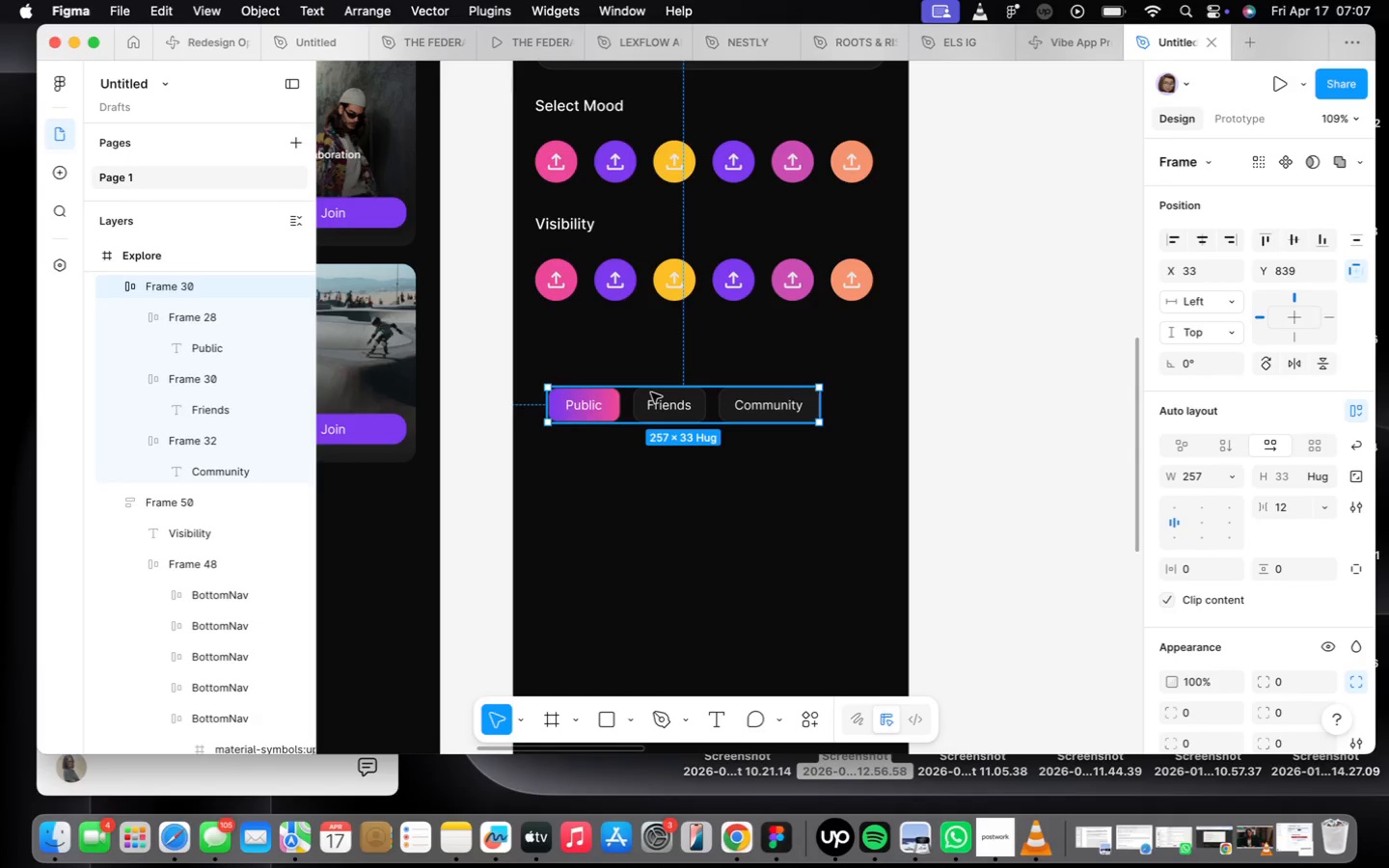 
right_click([653, 397])
 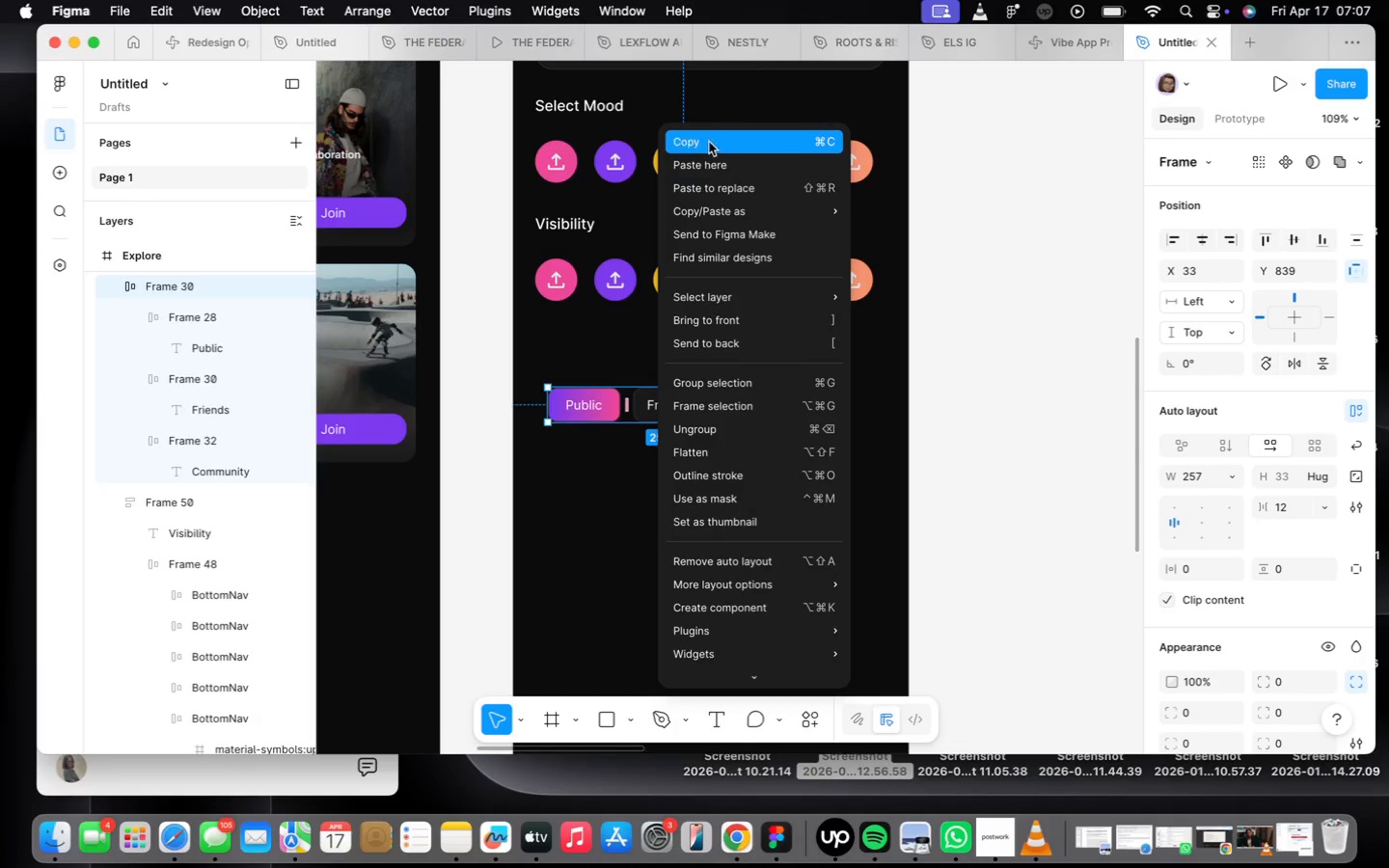 
left_click([709, 138])
 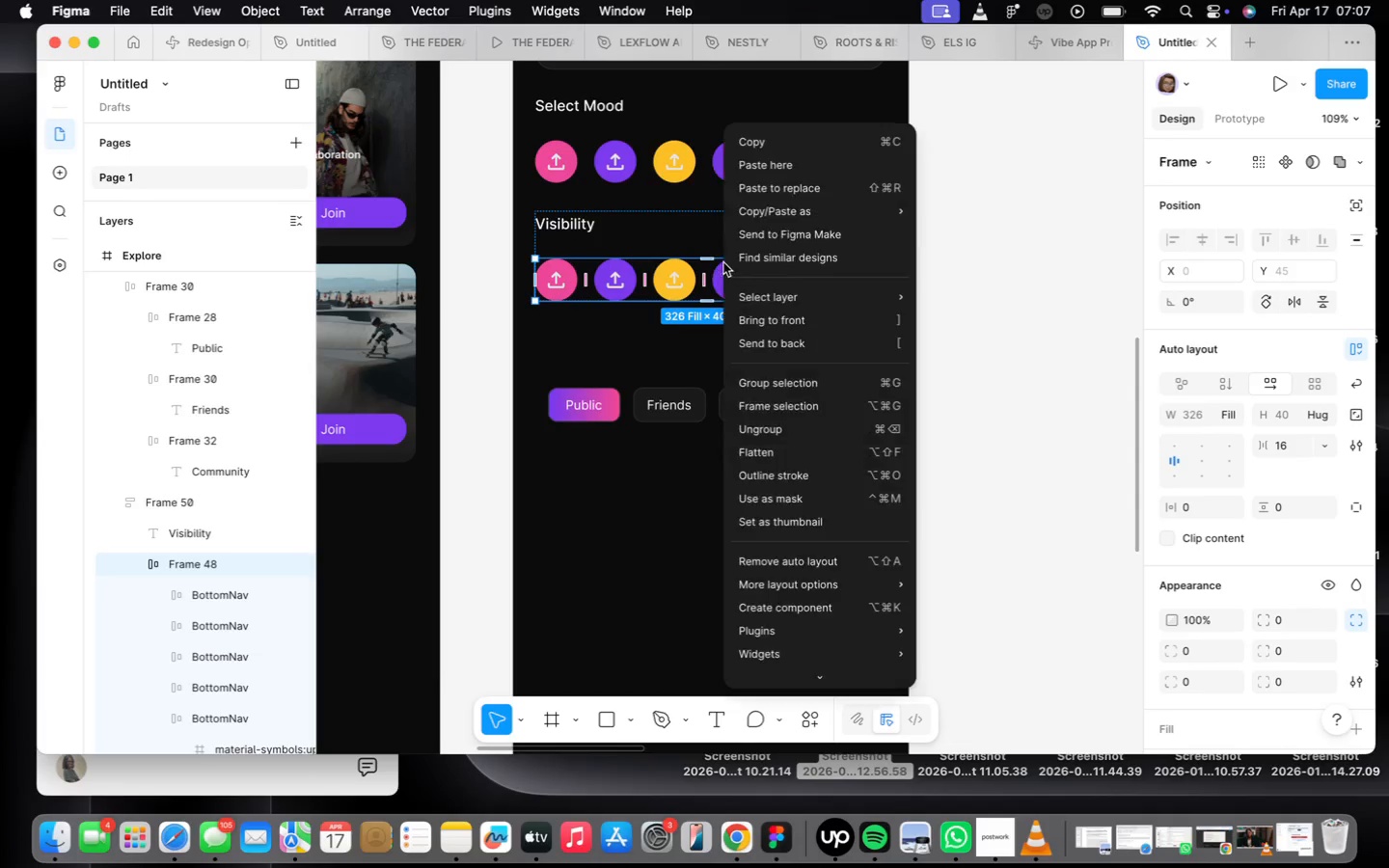 
left_click([768, 180])
 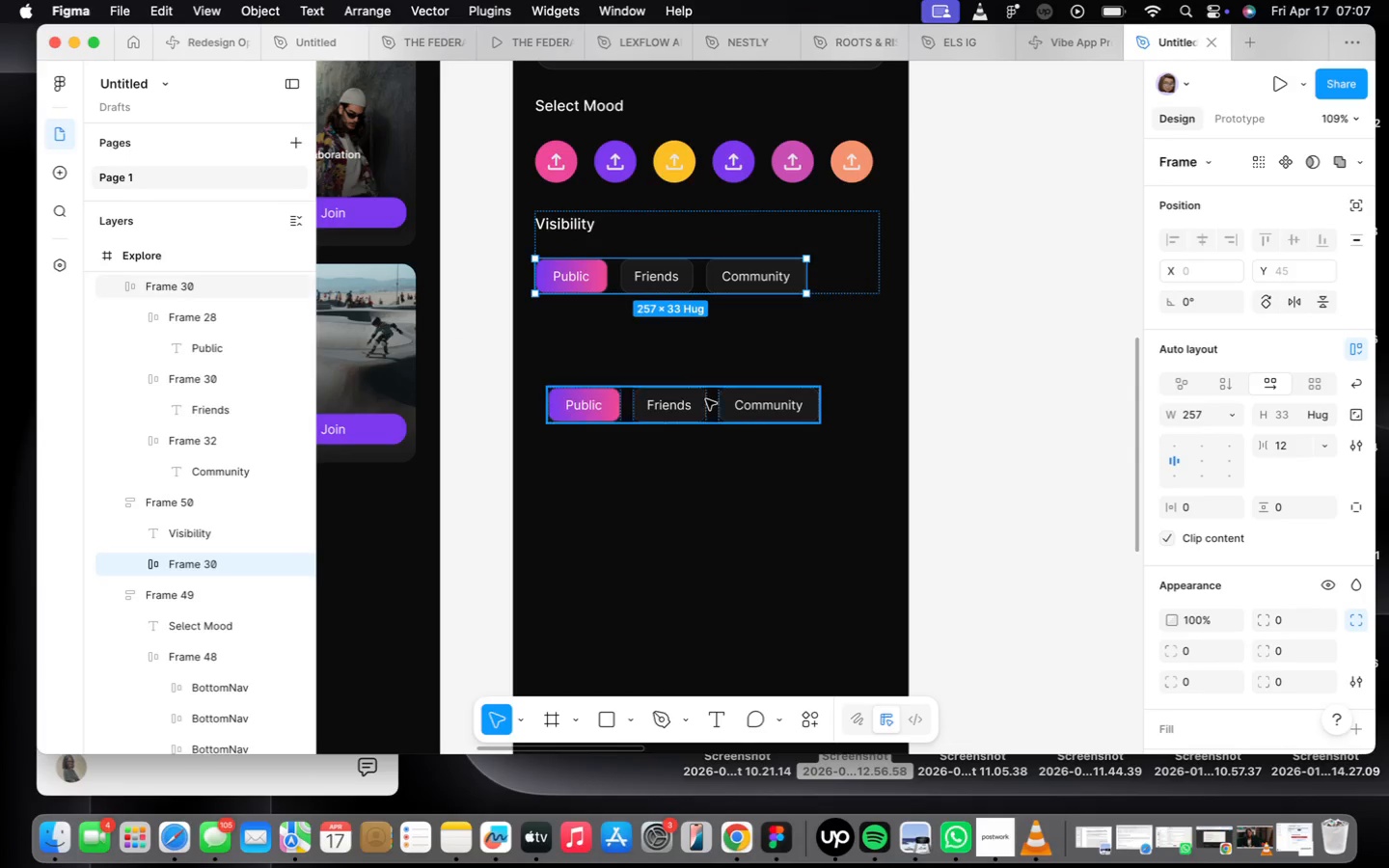 
left_click([710, 400])
 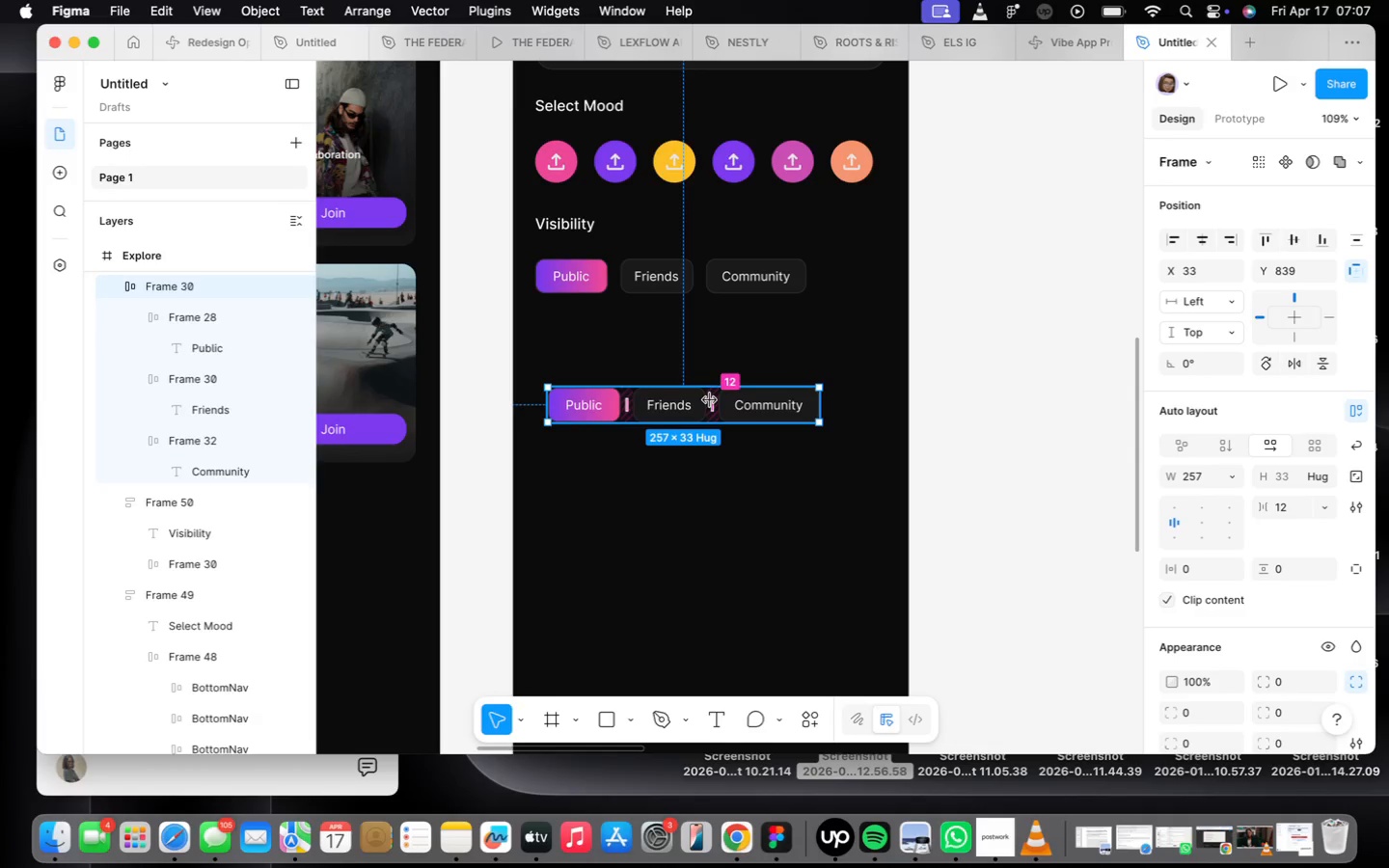 
key(Backspace)
 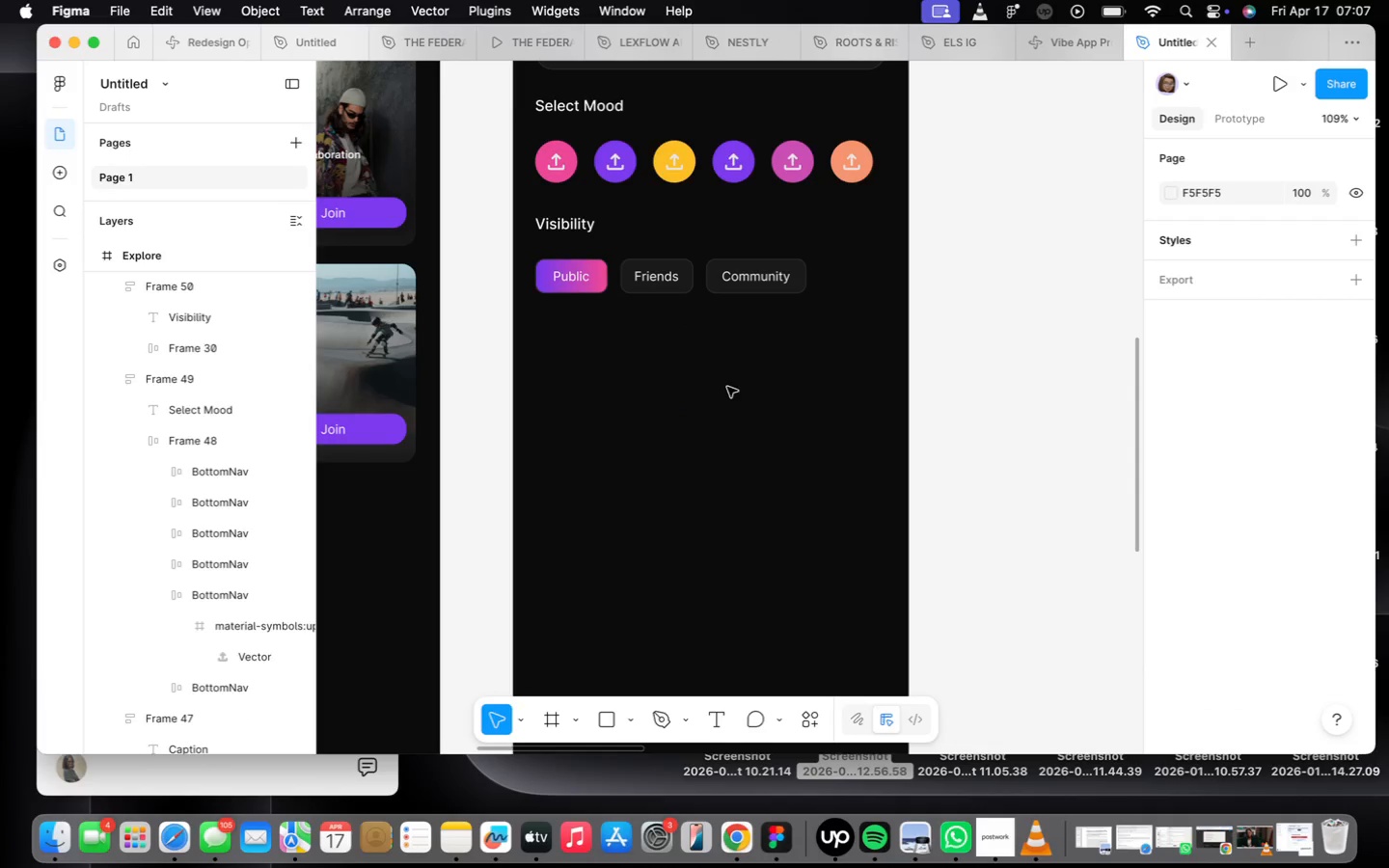 
scroll: coordinate [704, 405], scroll_direction: down, amount: 2.0
 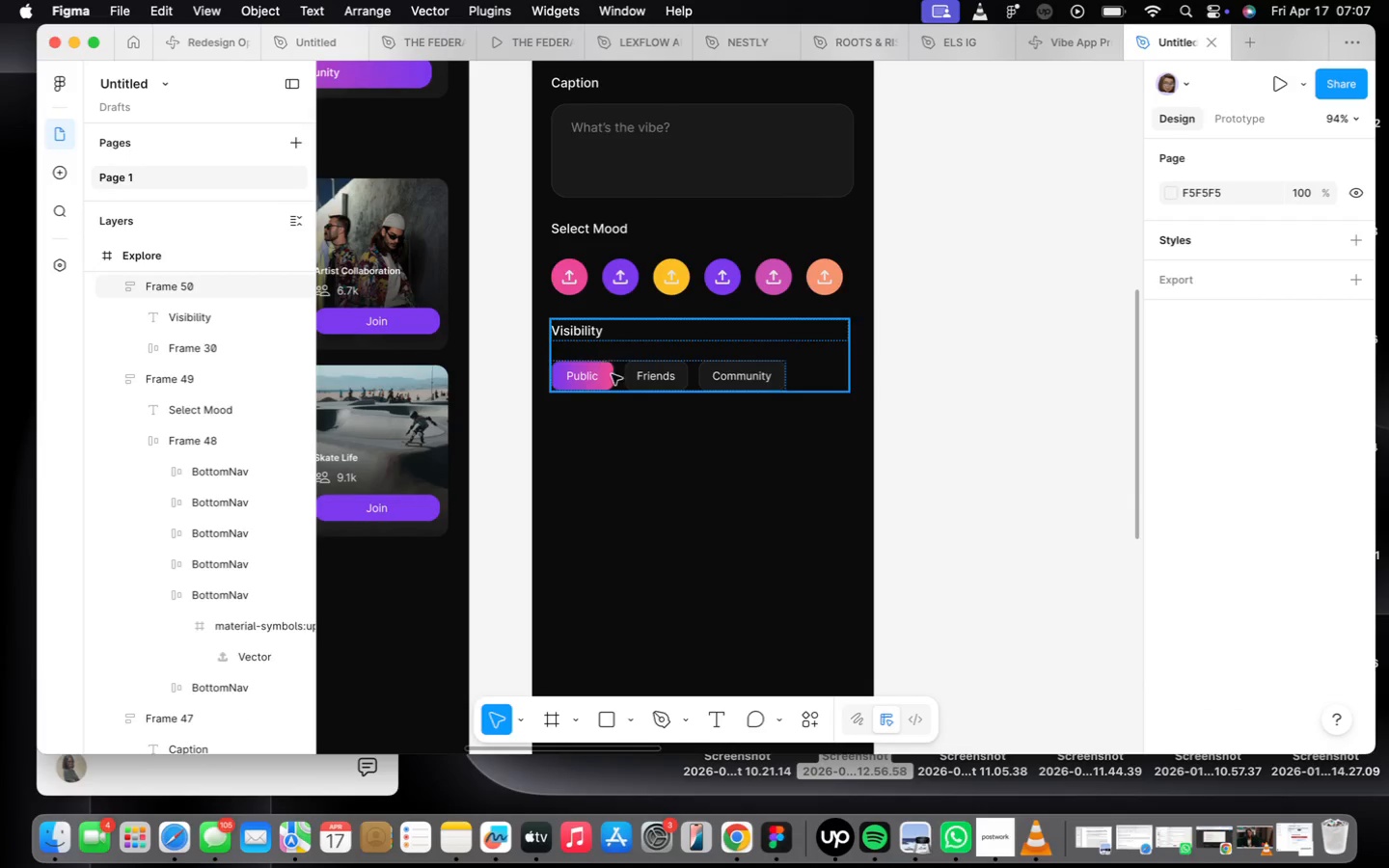 
left_click([688, 146])
 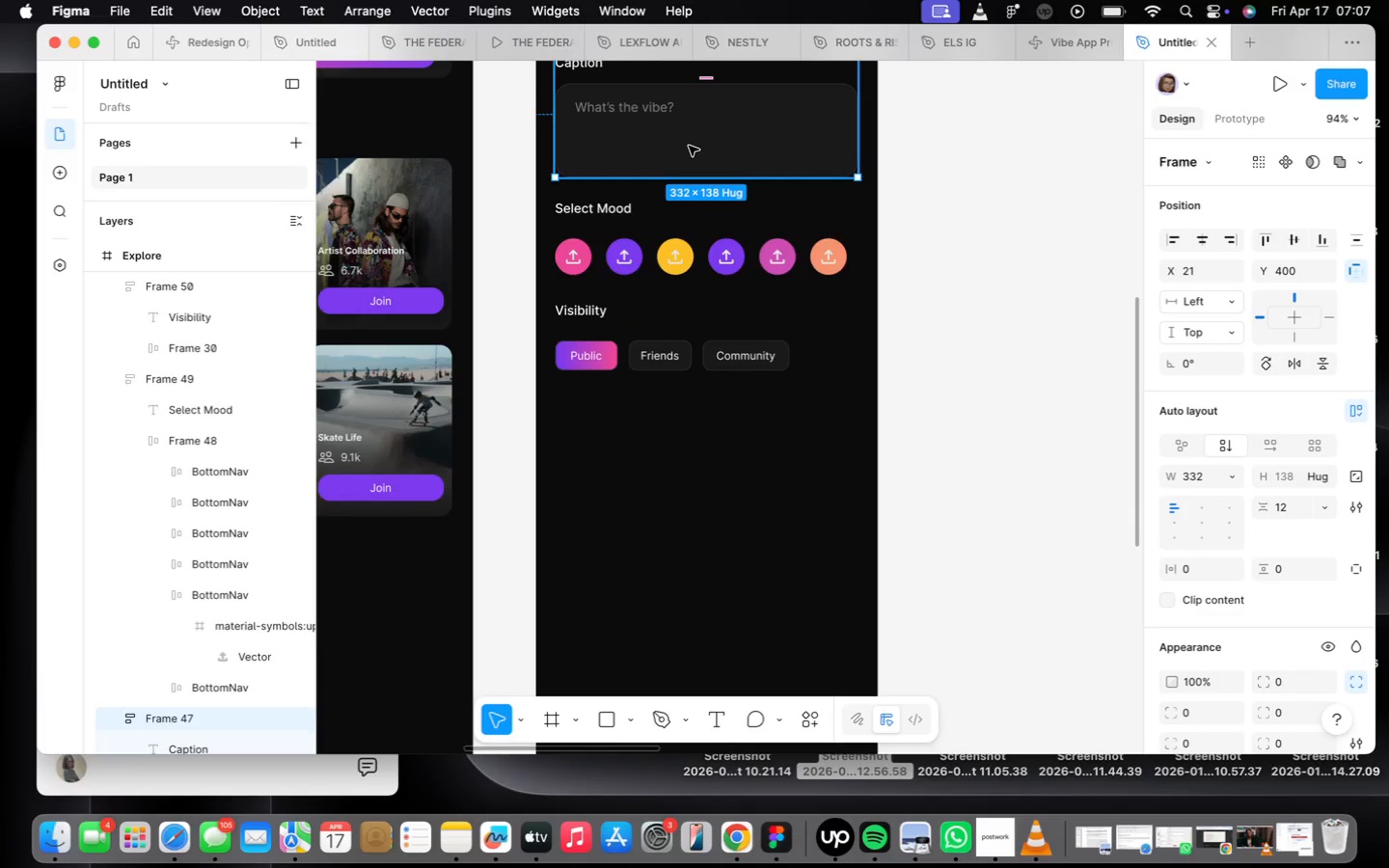 
hold_key(key=OptionLeft, duration=1.79)
left_click_drag(start_coordinate=[689, 146], to_coordinate=[689, 509])
 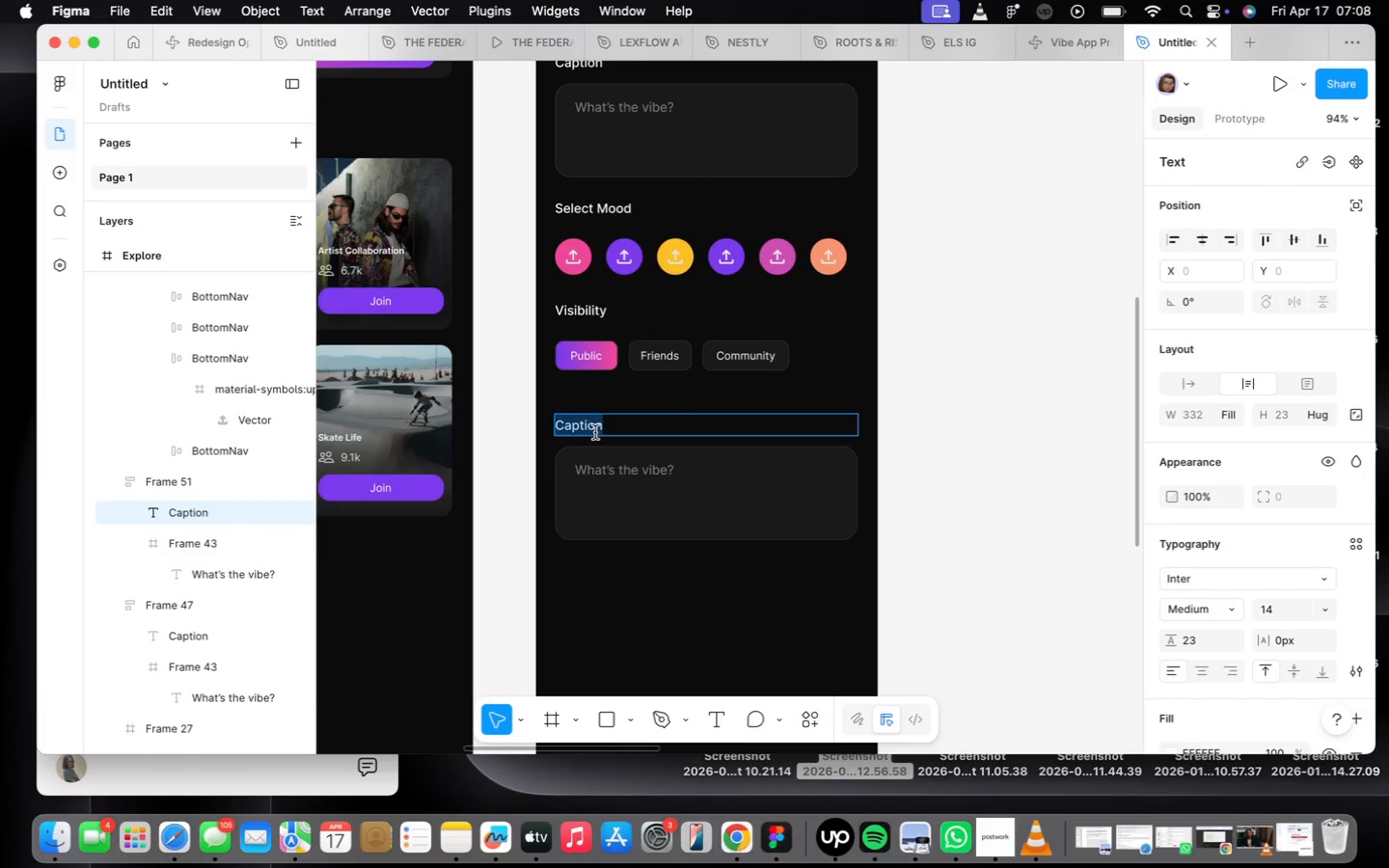 
type(Tags)
 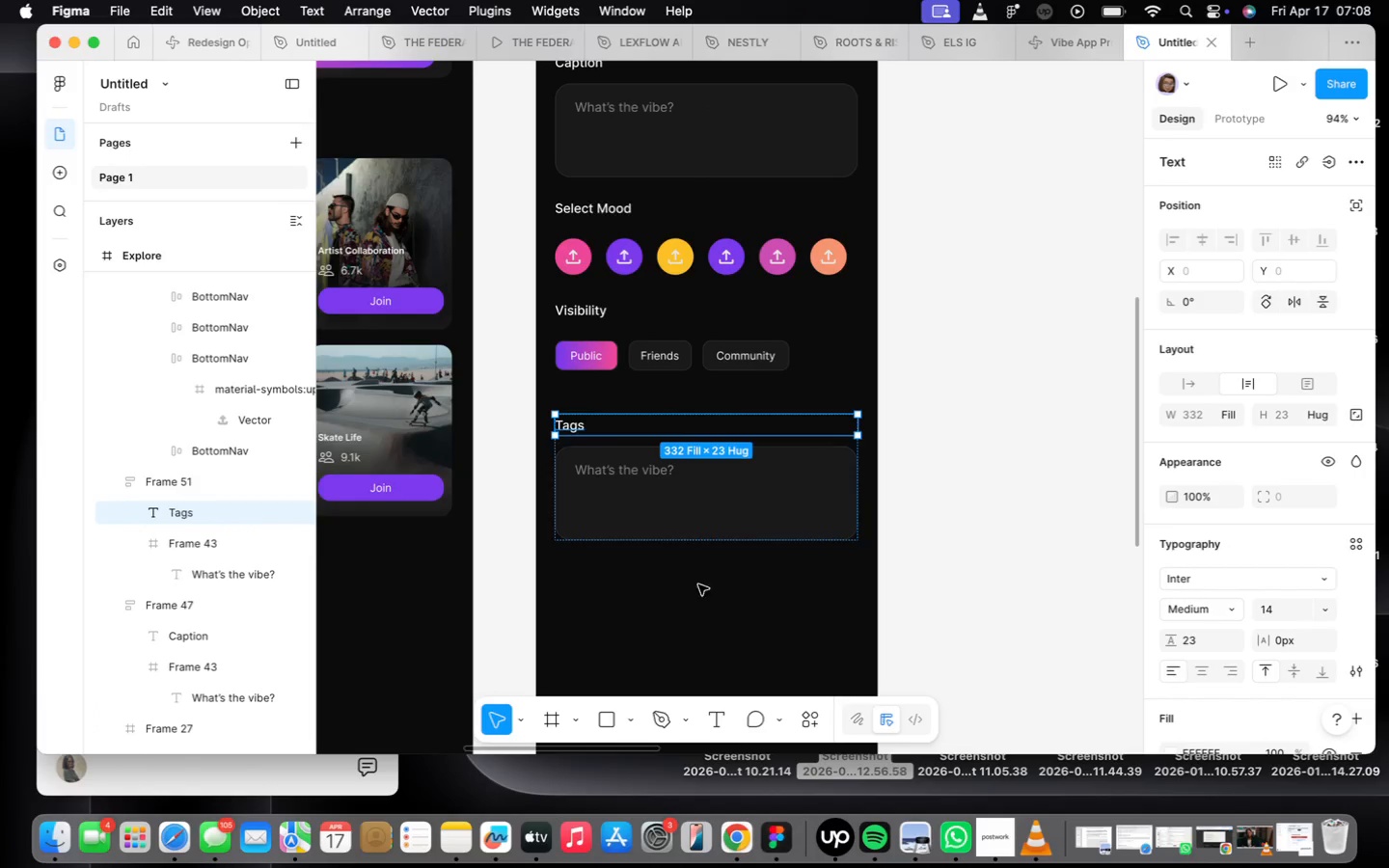 
left_click([688, 501])
 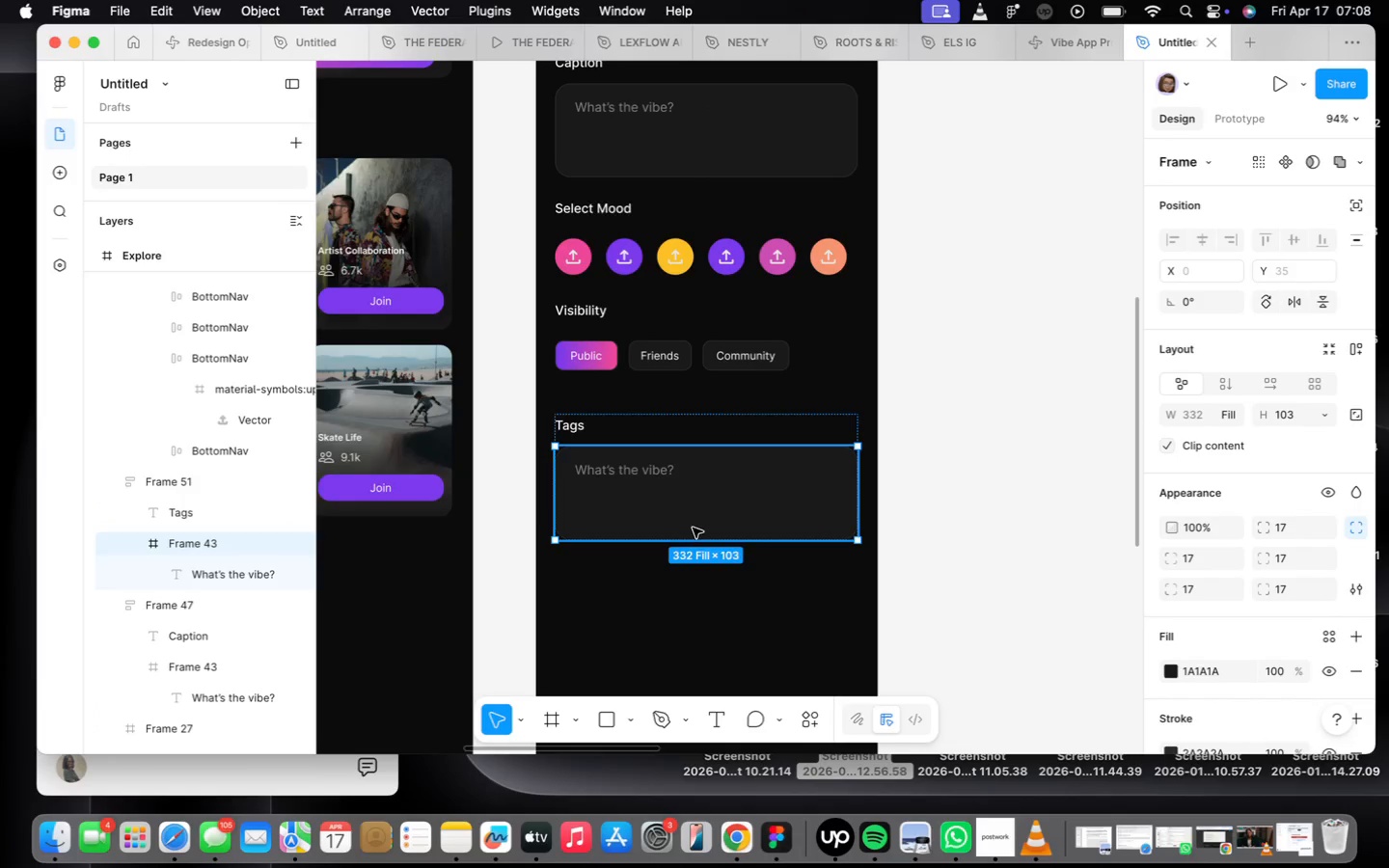 
left_click_drag(start_coordinate=[694, 540], to_coordinate=[694, 498])
 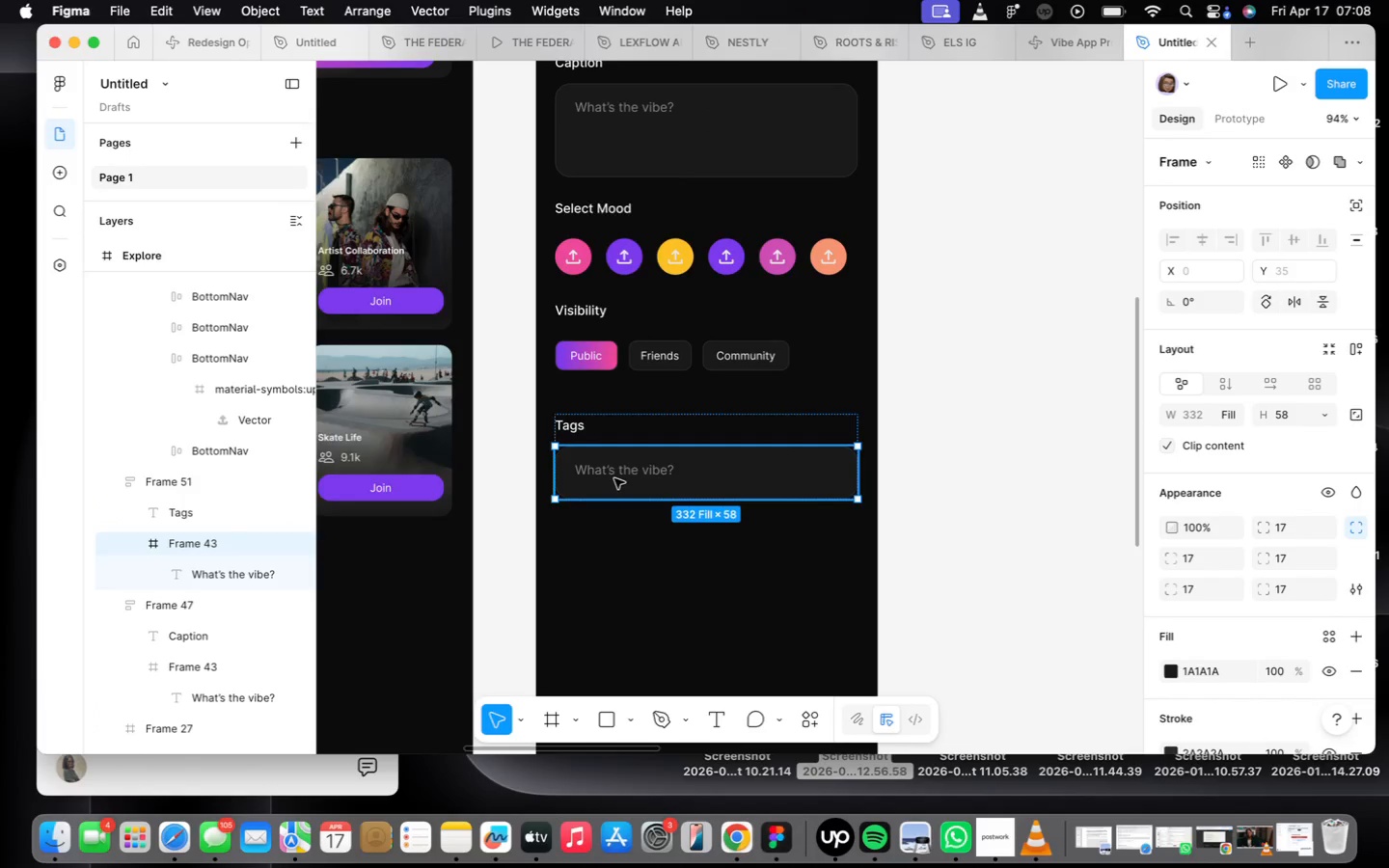 
scroll: coordinate [614, 480], scroll_direction: up, amount: 5.0
 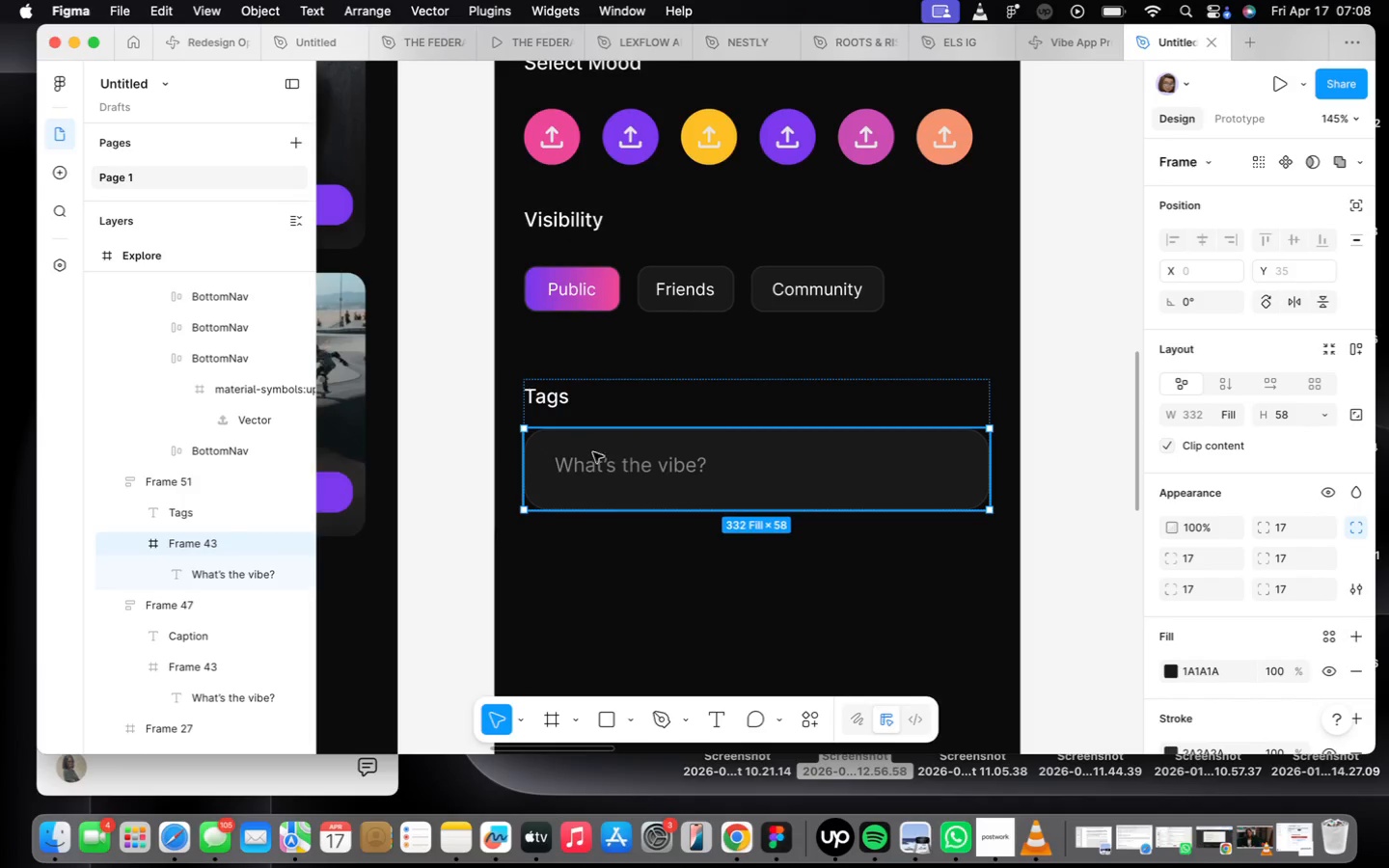 
double_click([596, 457])
 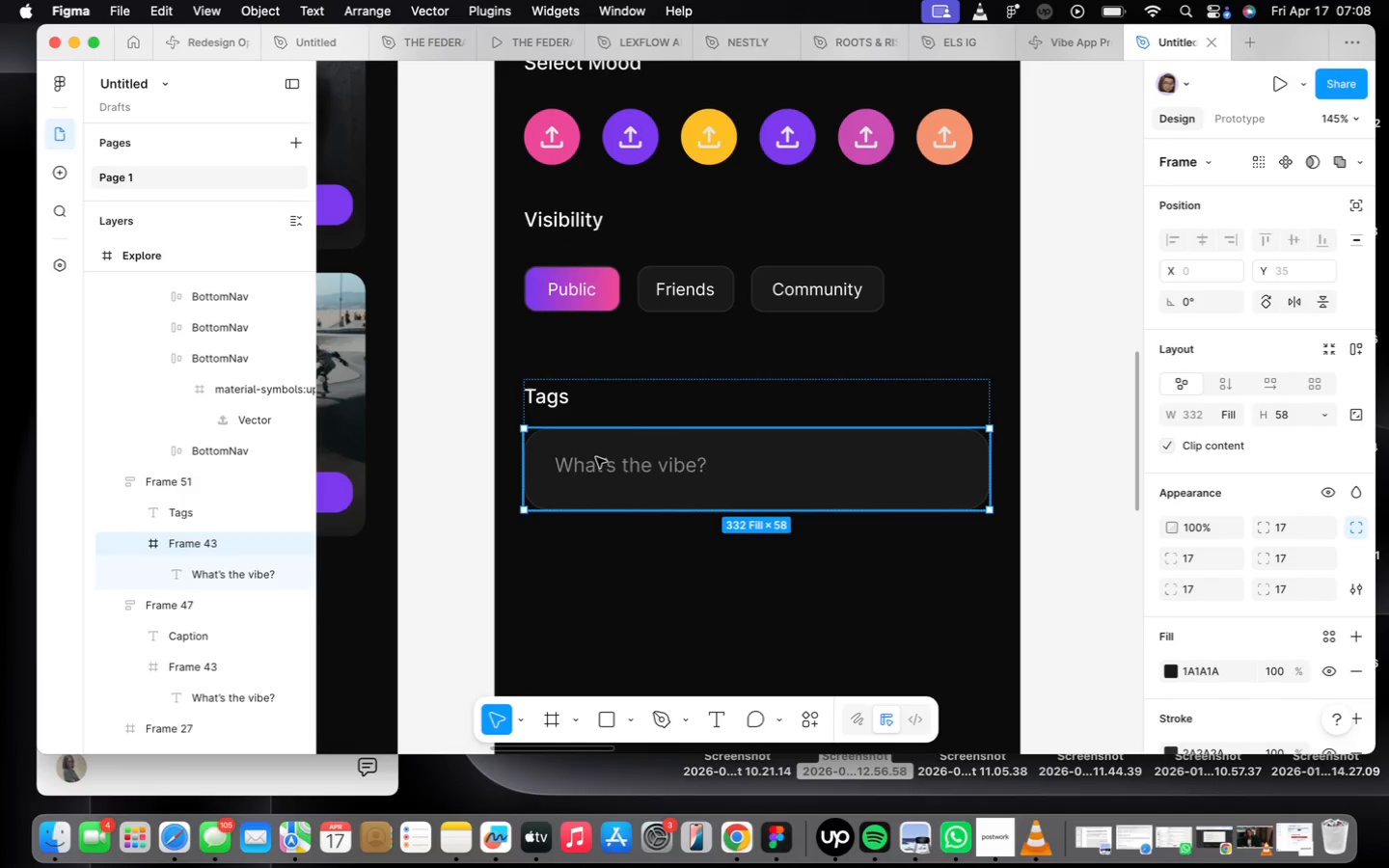 
triple_click([596, 457])
 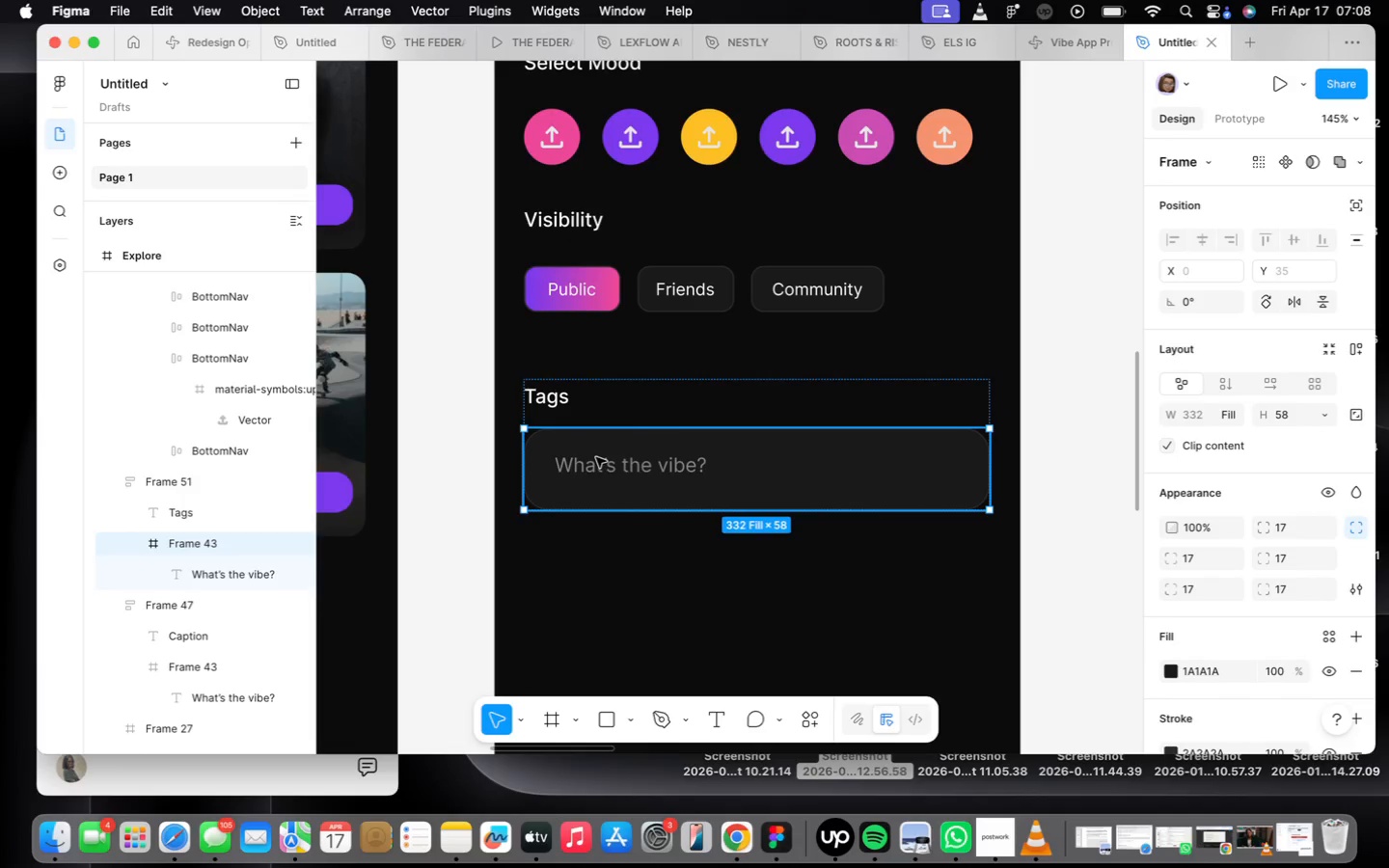 
triple_click([596, 457])
 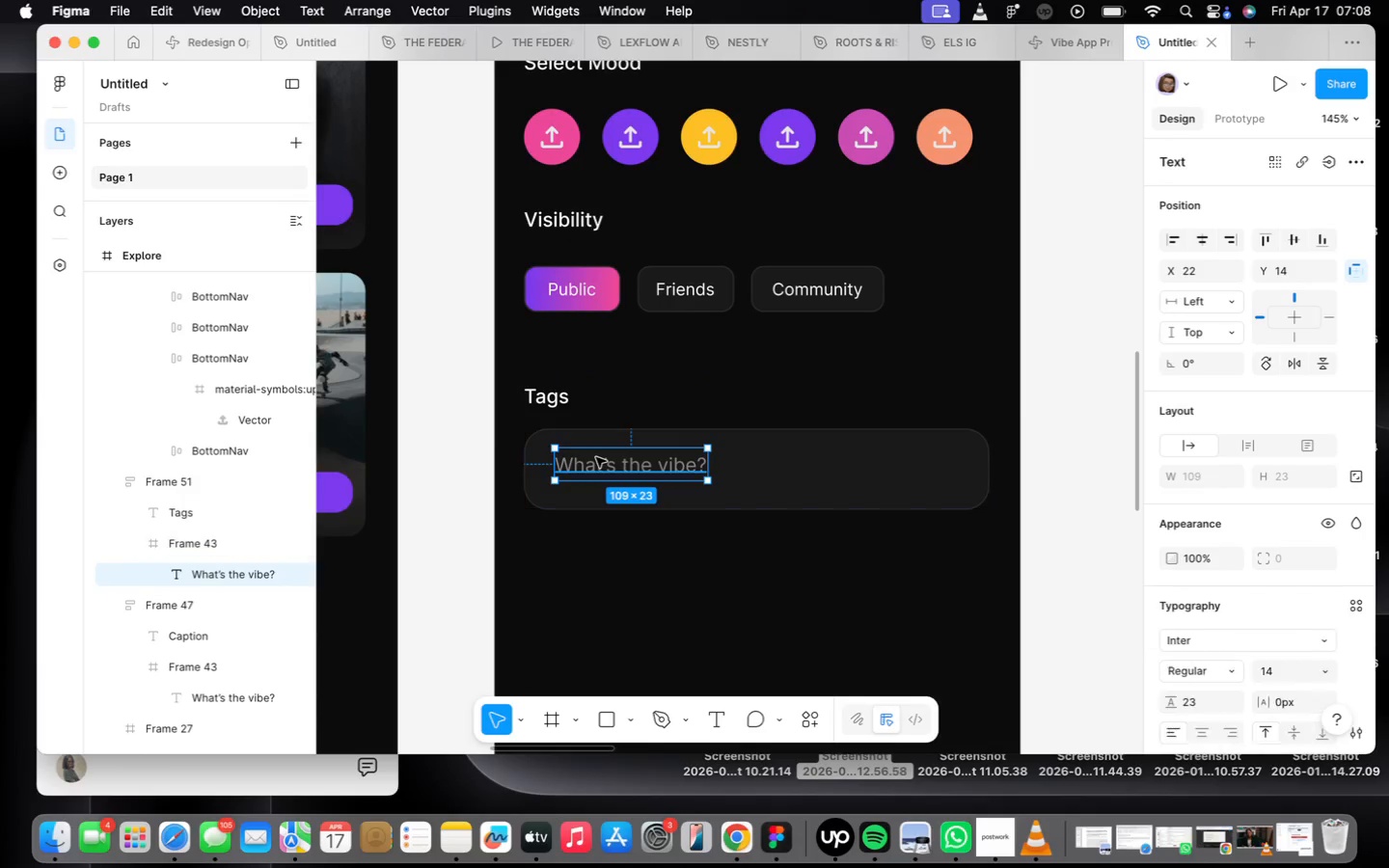 
triple_click([596, 457])
 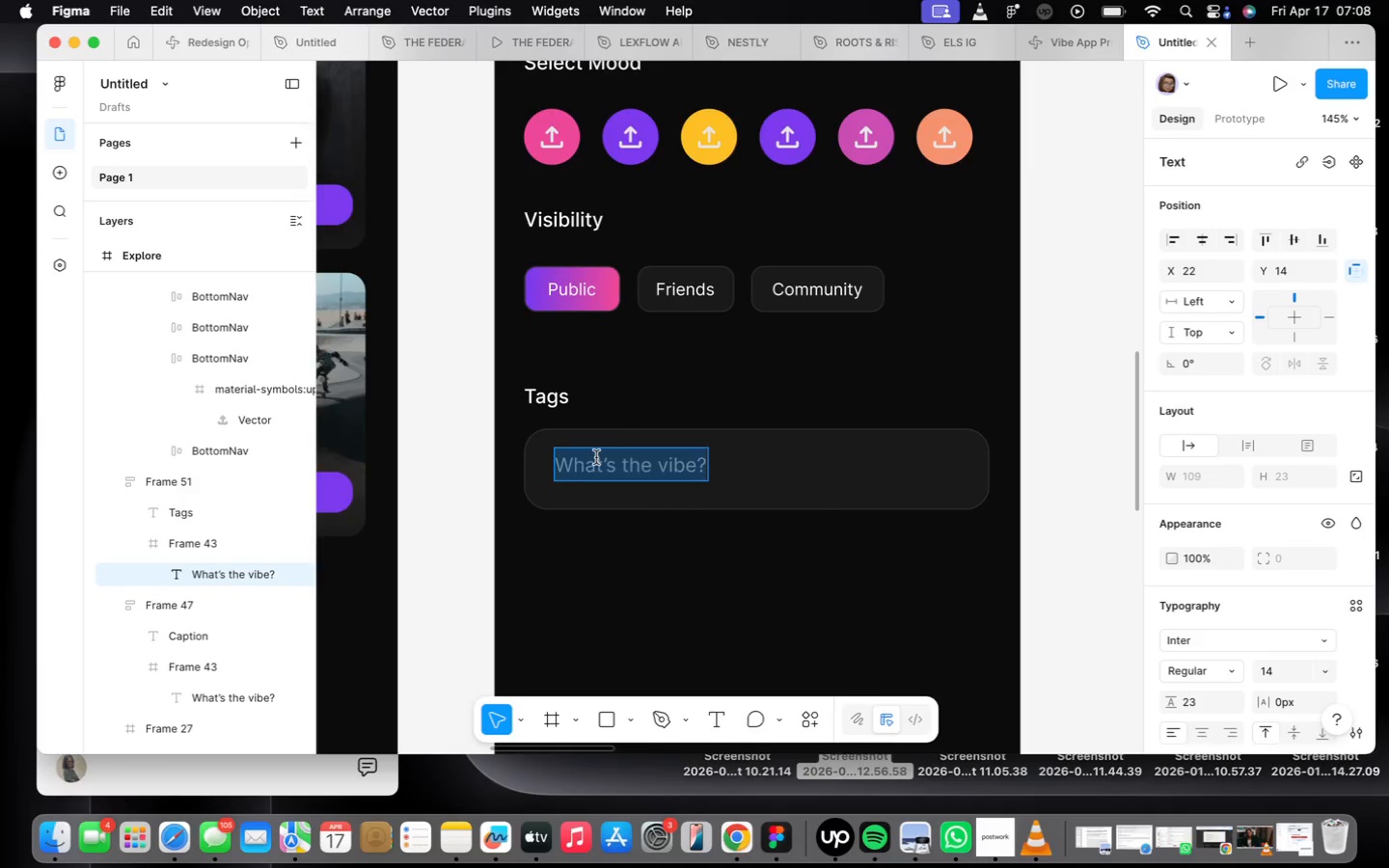 
triple_click([597, 457])
 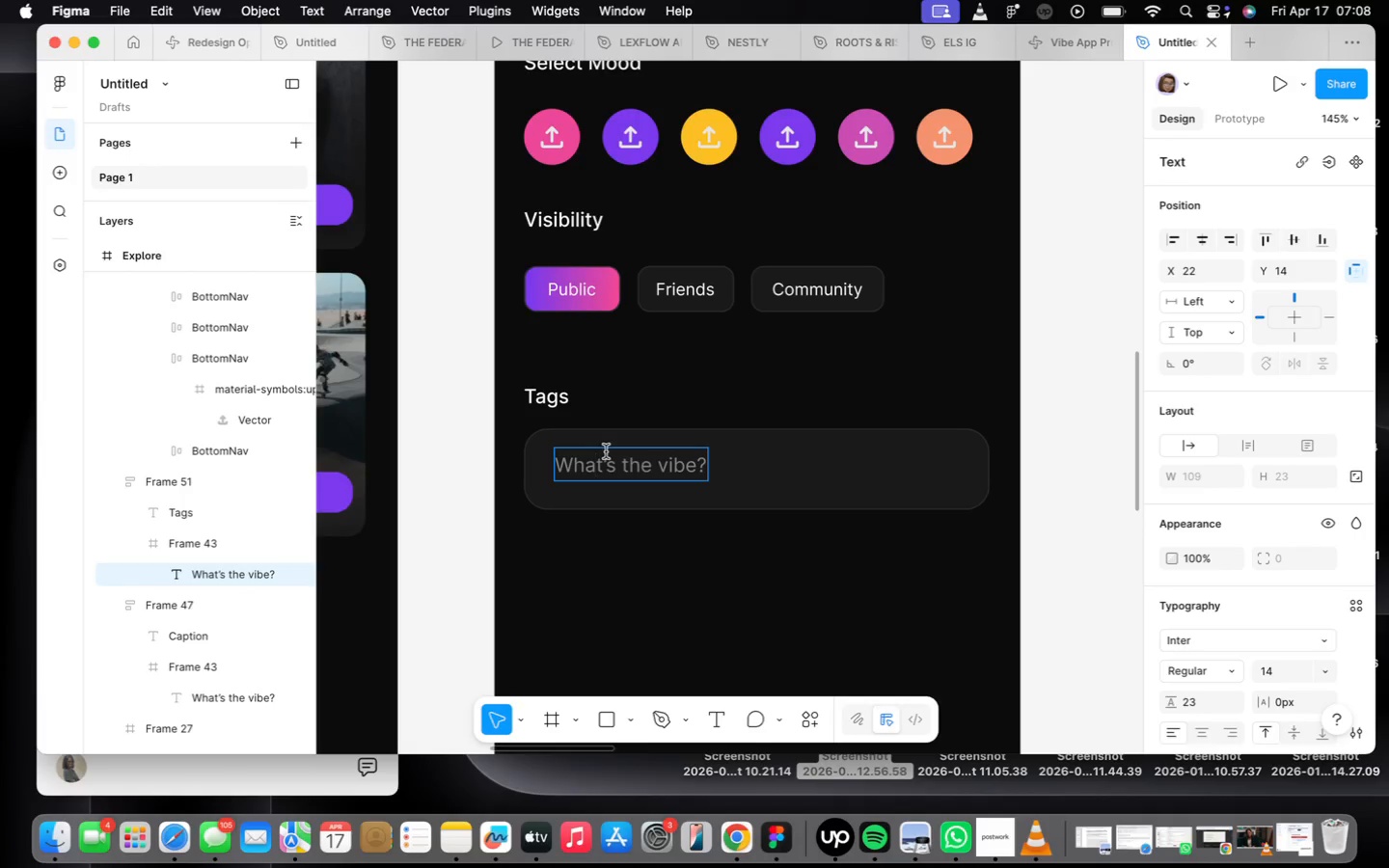 
key(Shift+ShiftLeft)
 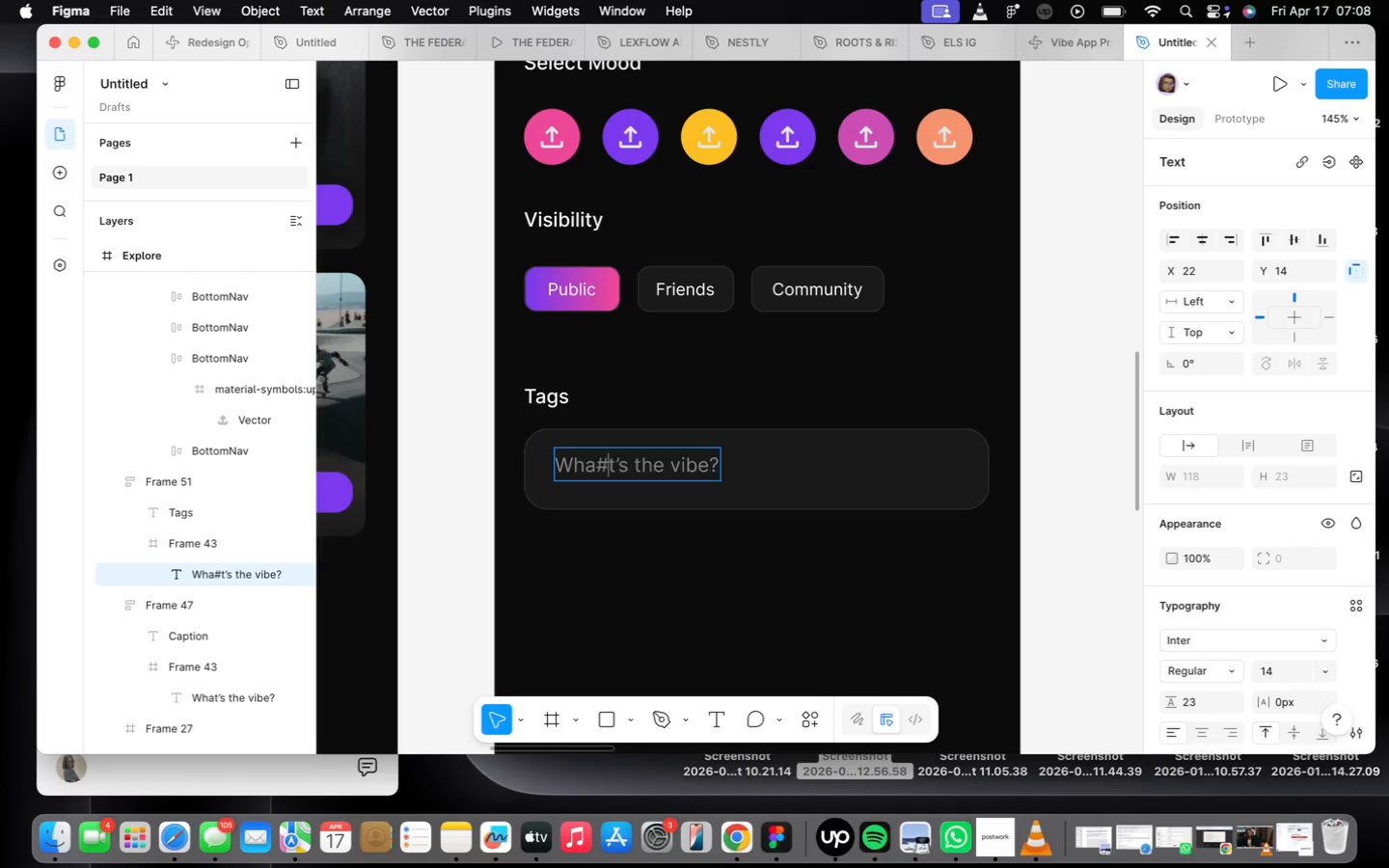 
key(Shift+3)
 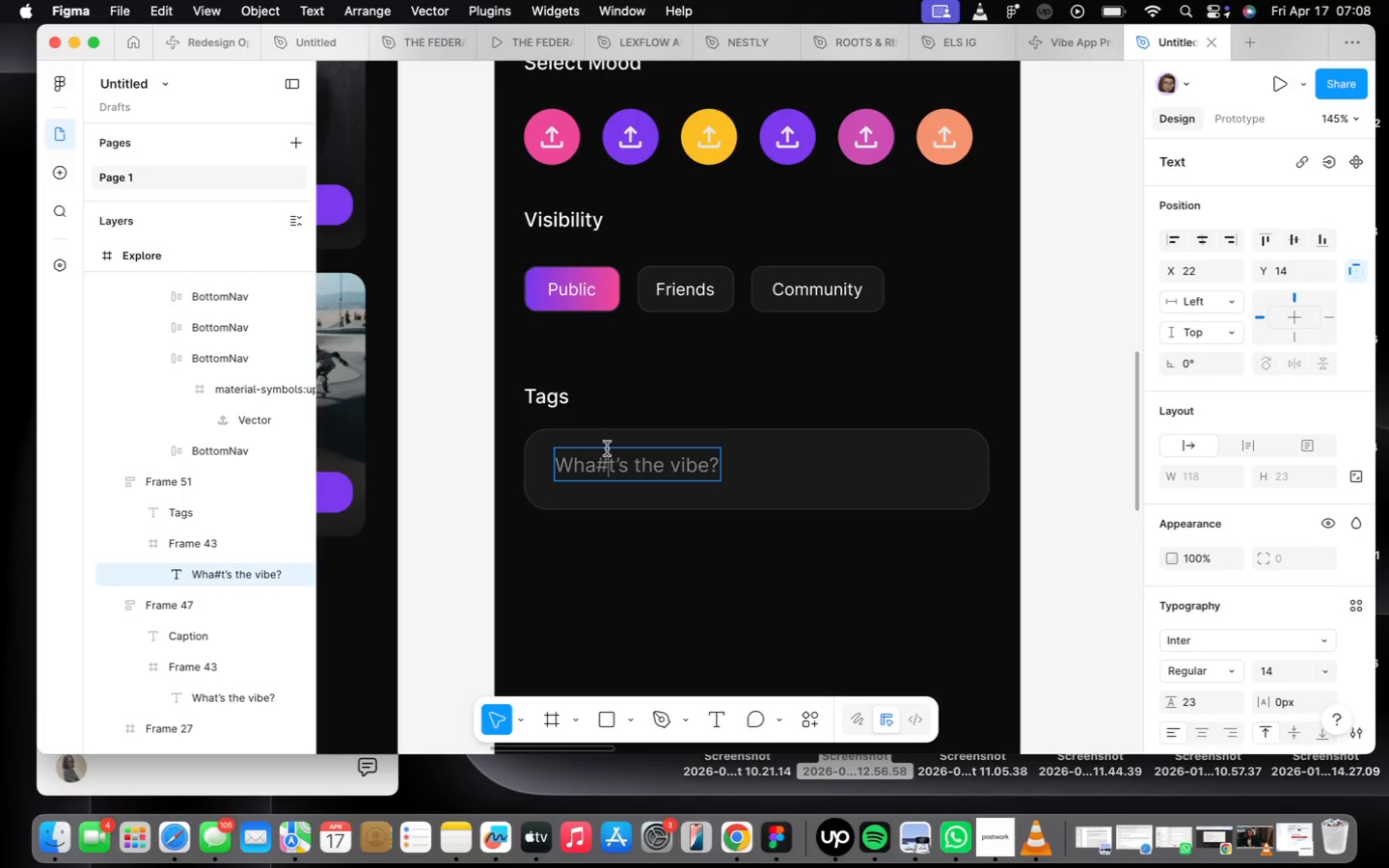 
double_click([612, 458])
 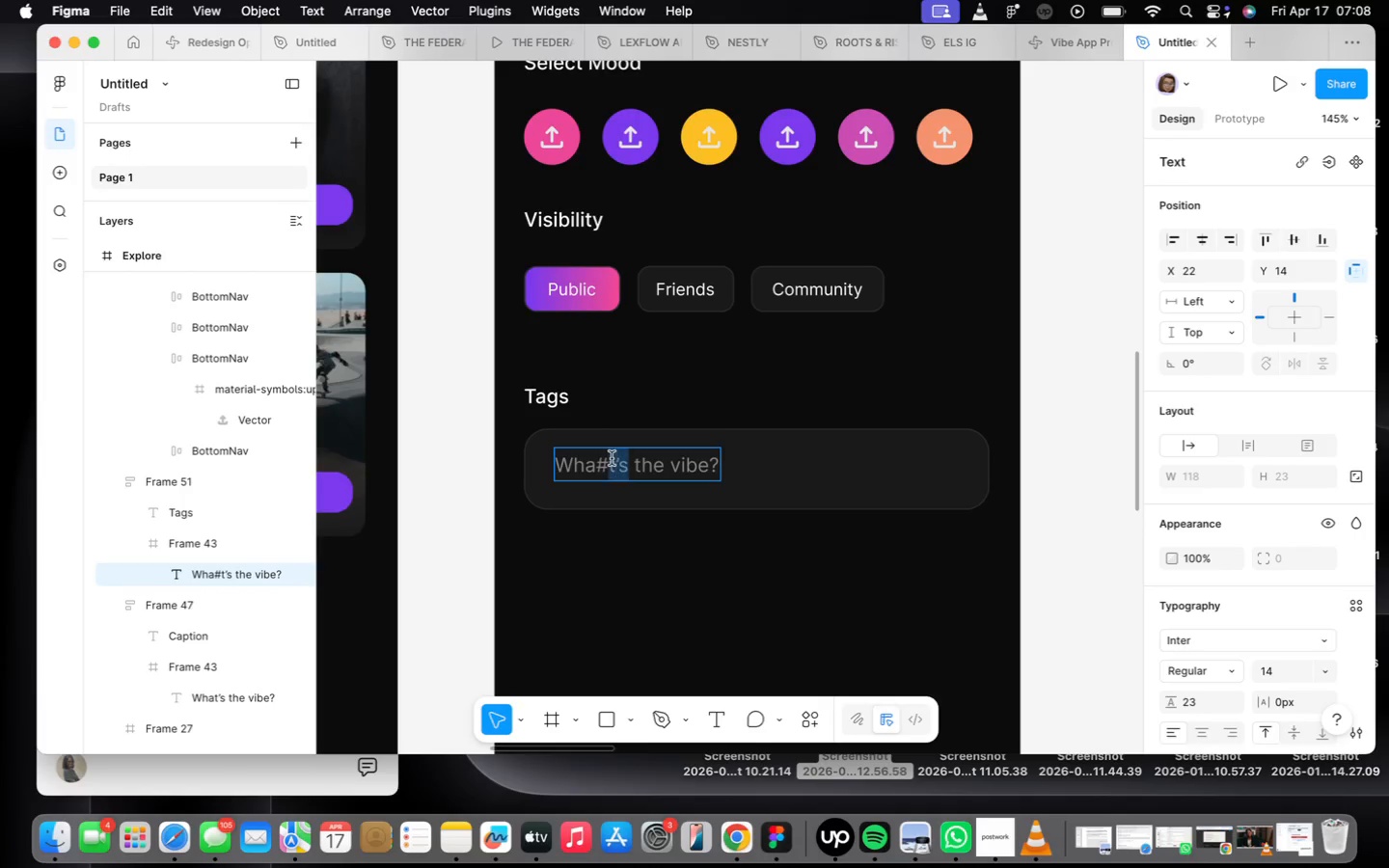 
triple_click([612, 458])
 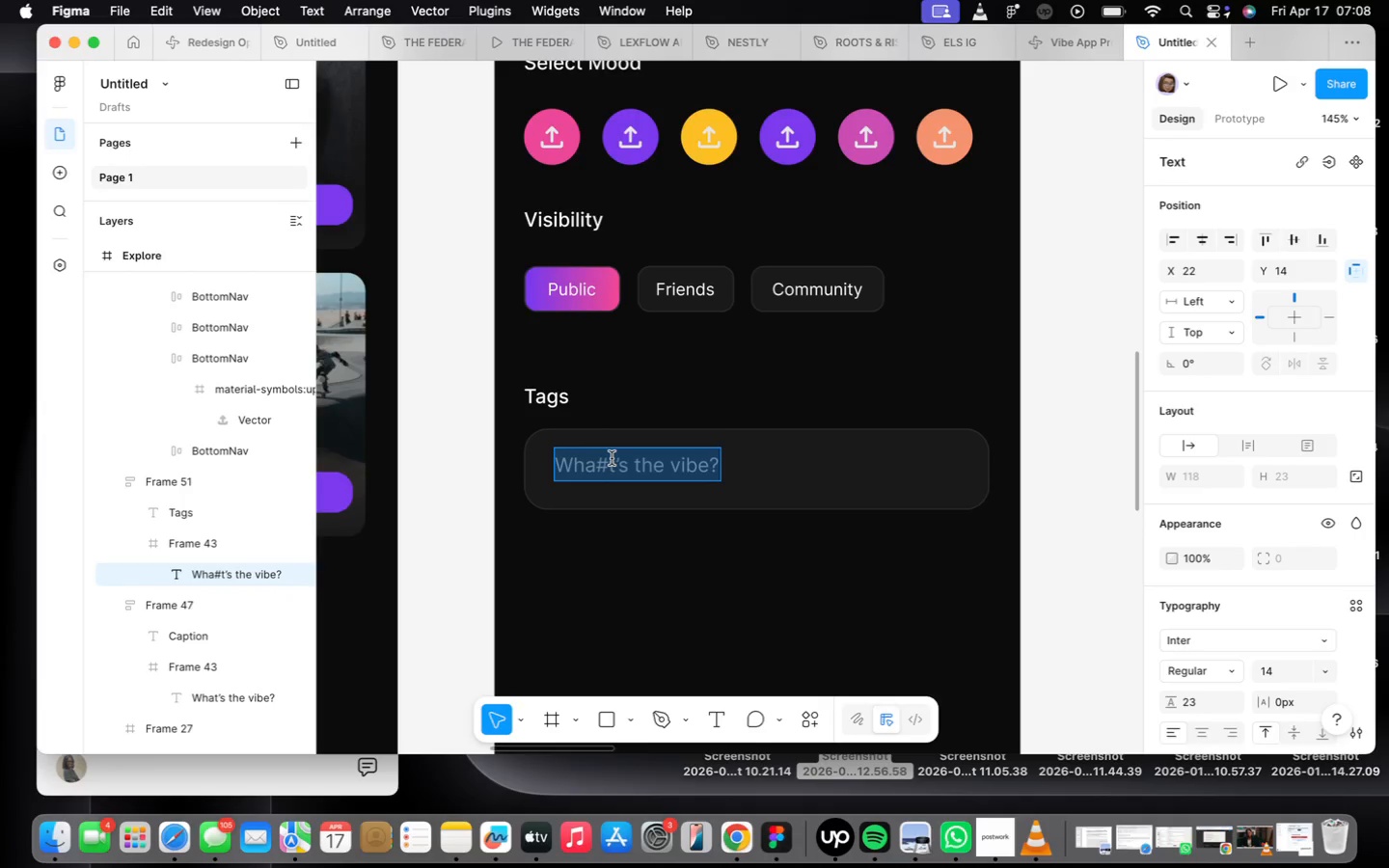 
type(#streetwear)
 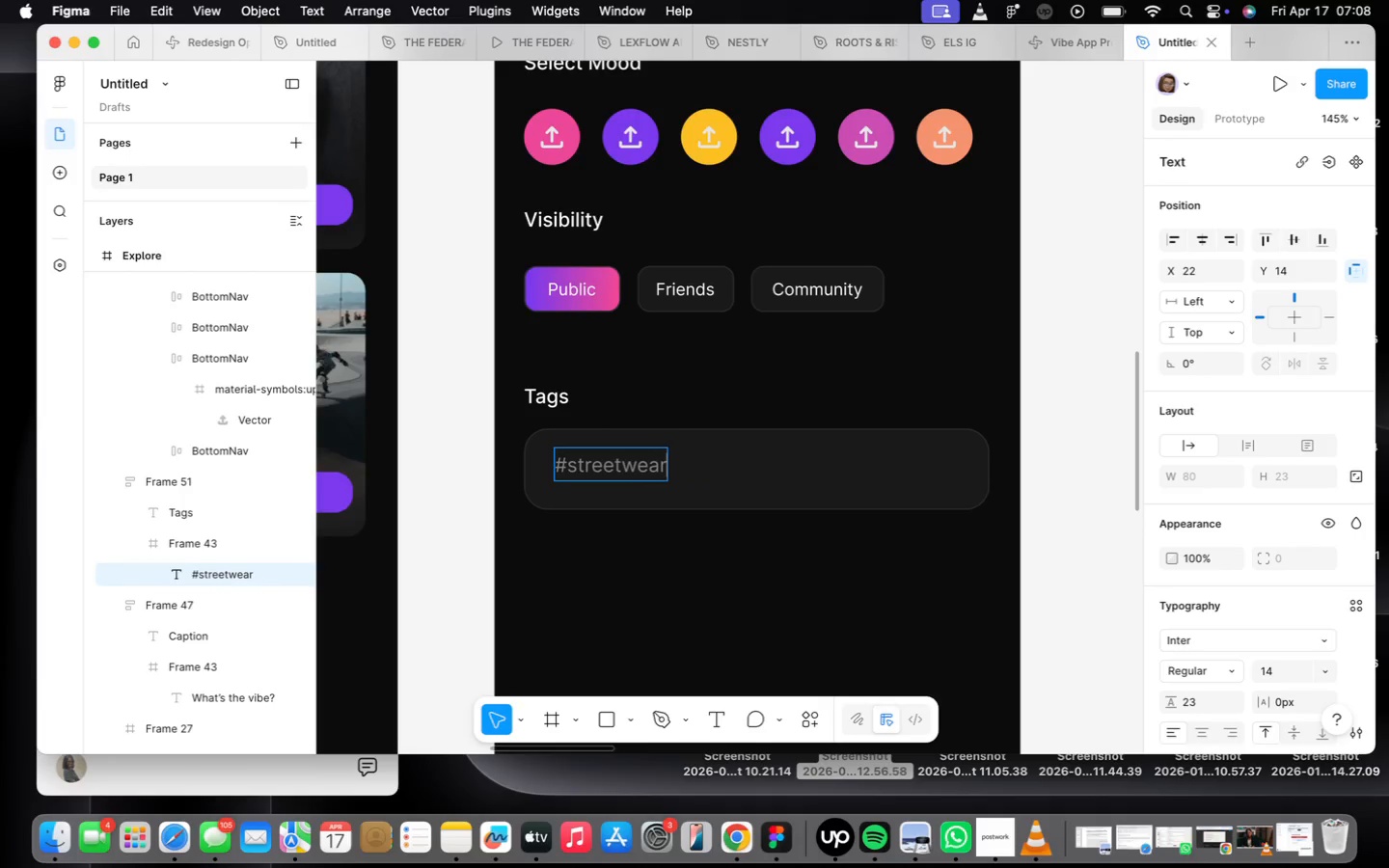 
type( #drops #collab)
 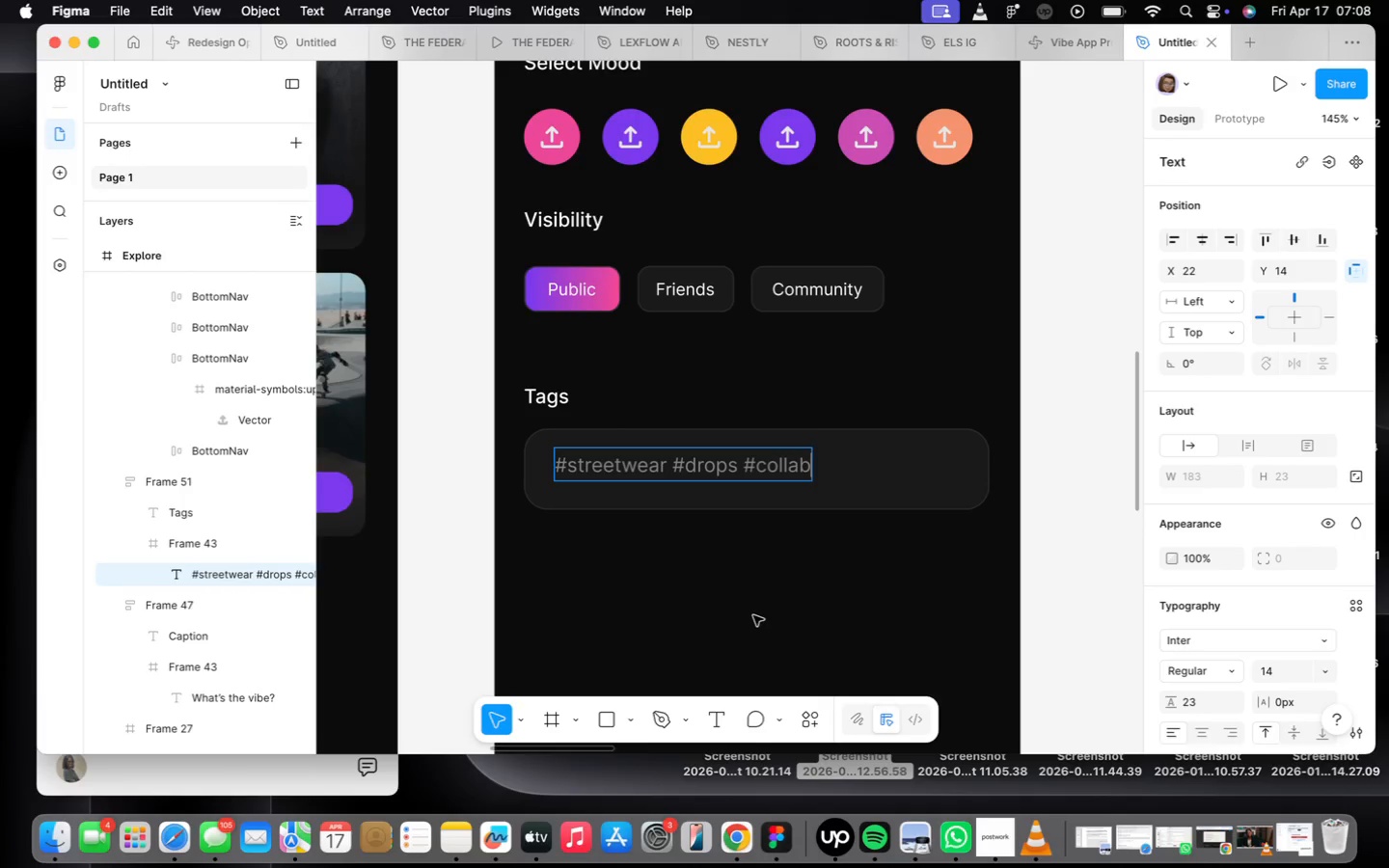 
left_click([734, 686])
 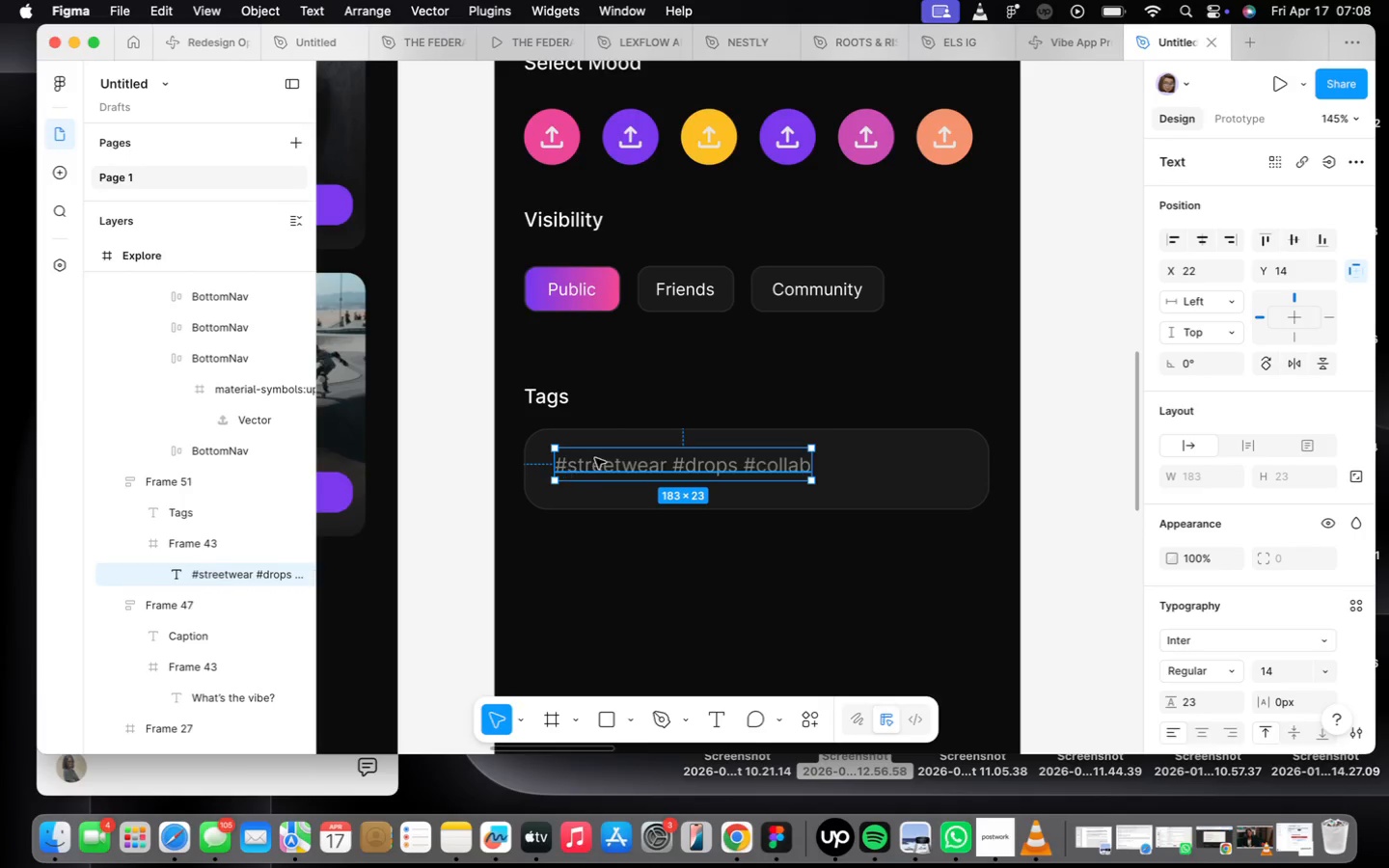 
left_click_drag(start_coordinate=[595, 464], to_coordinate=[590, 472])
 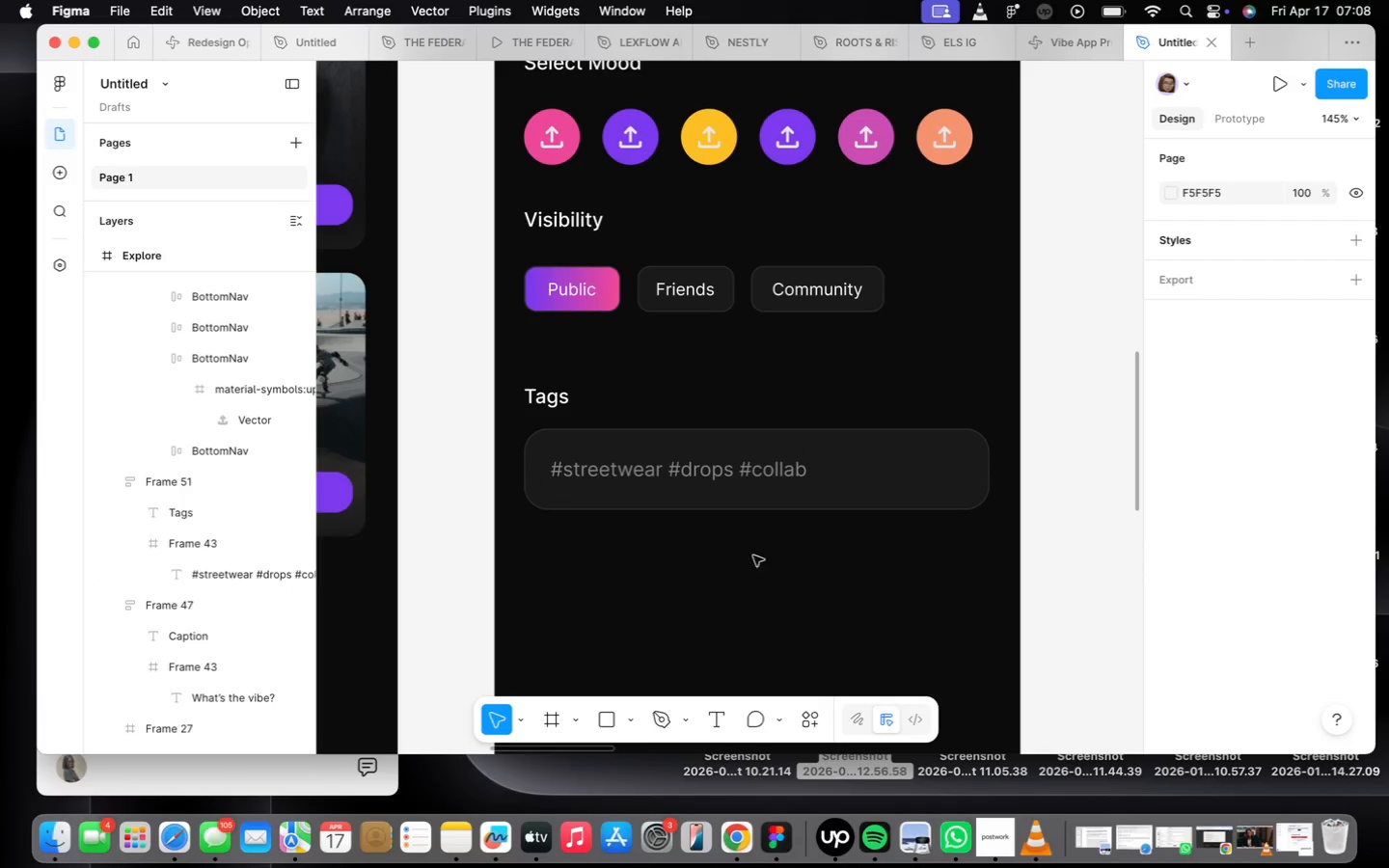 
scroll: coordinate [650, 570], scroll_direction: down, amount: 10.0
 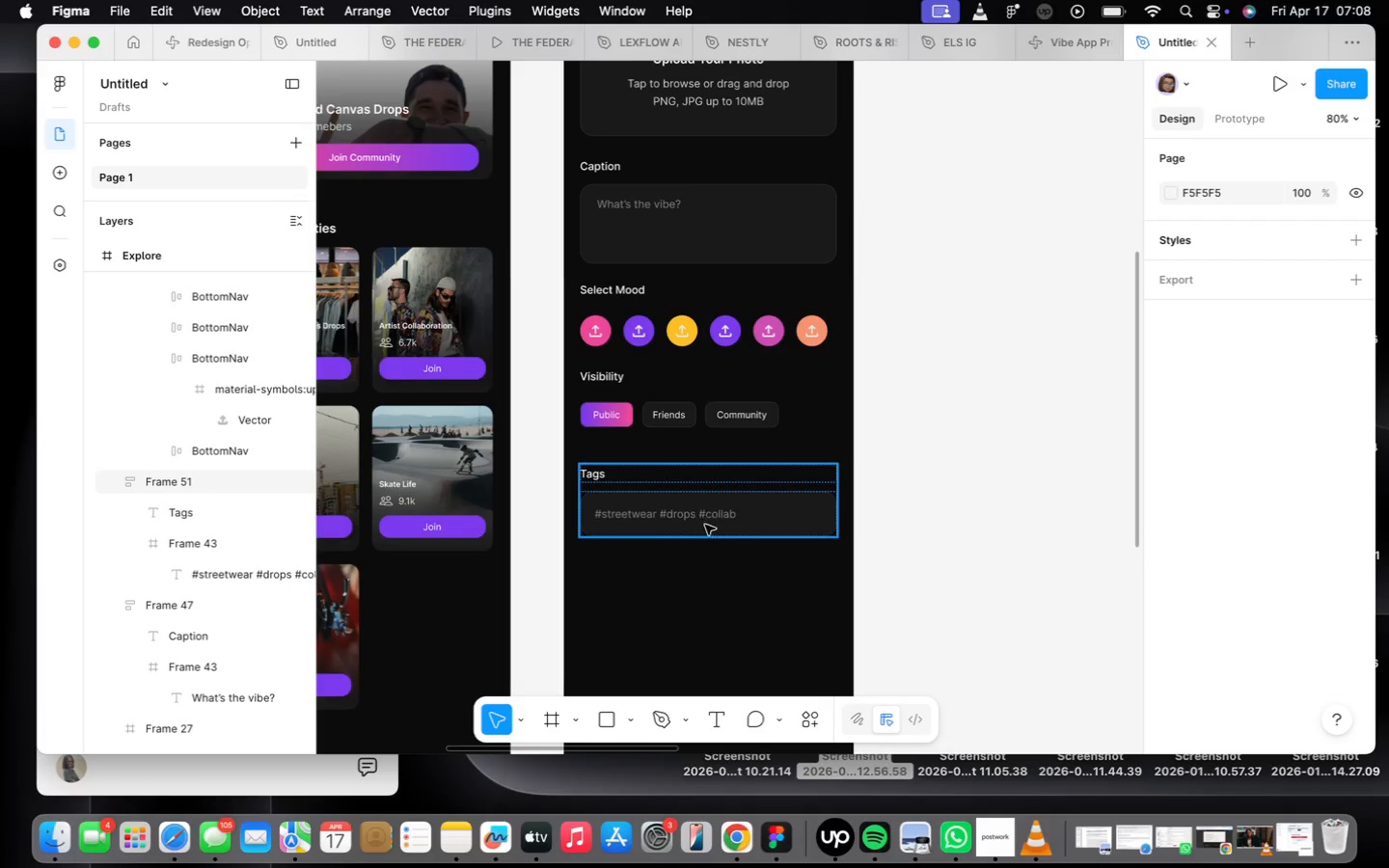 
scroll: coordinate [698, 556], scroll_direction: up, amount: 5.0
 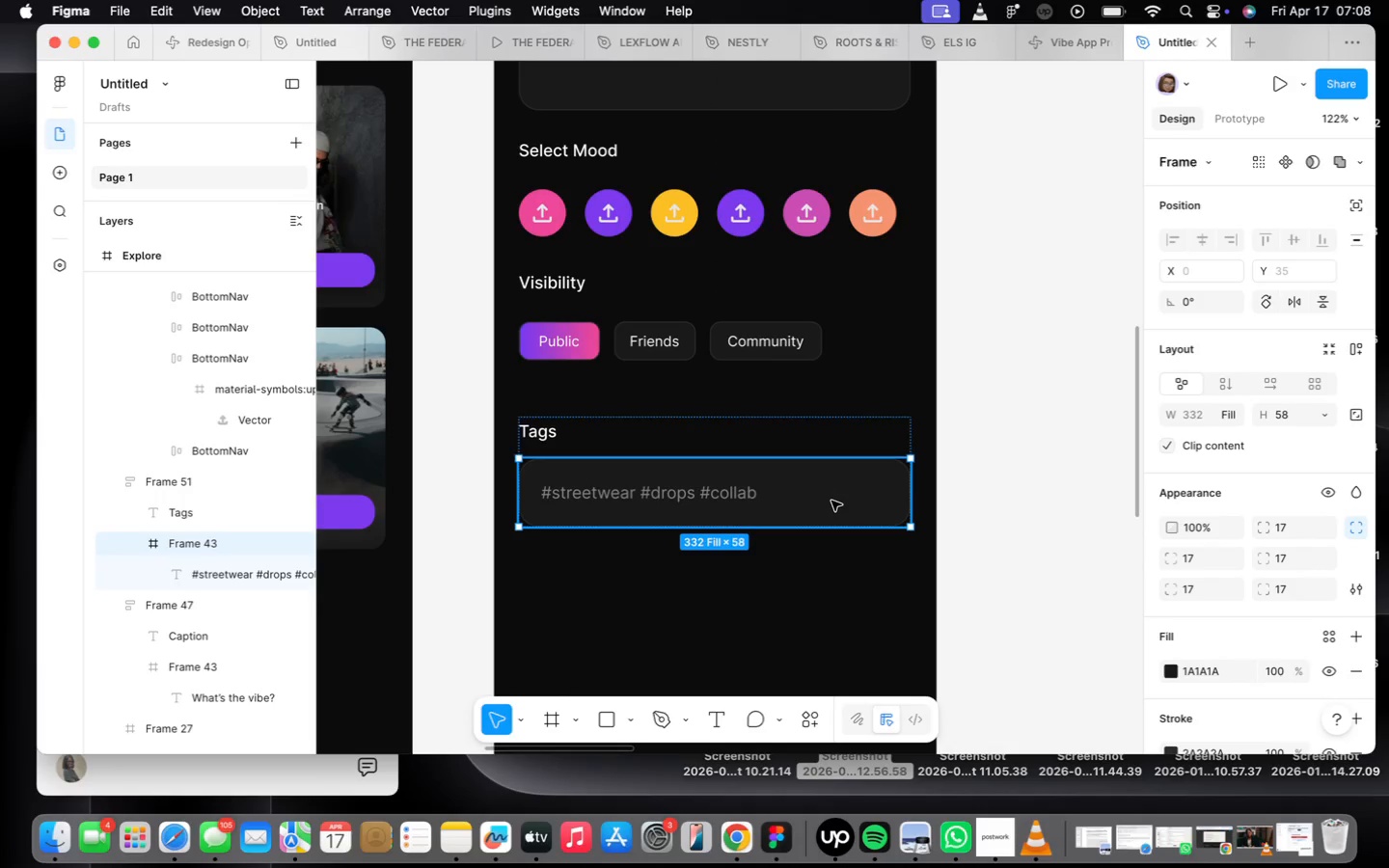 
left_click_drag(start_coordinate=[820, 527], to_coordinate=[814, 511])
 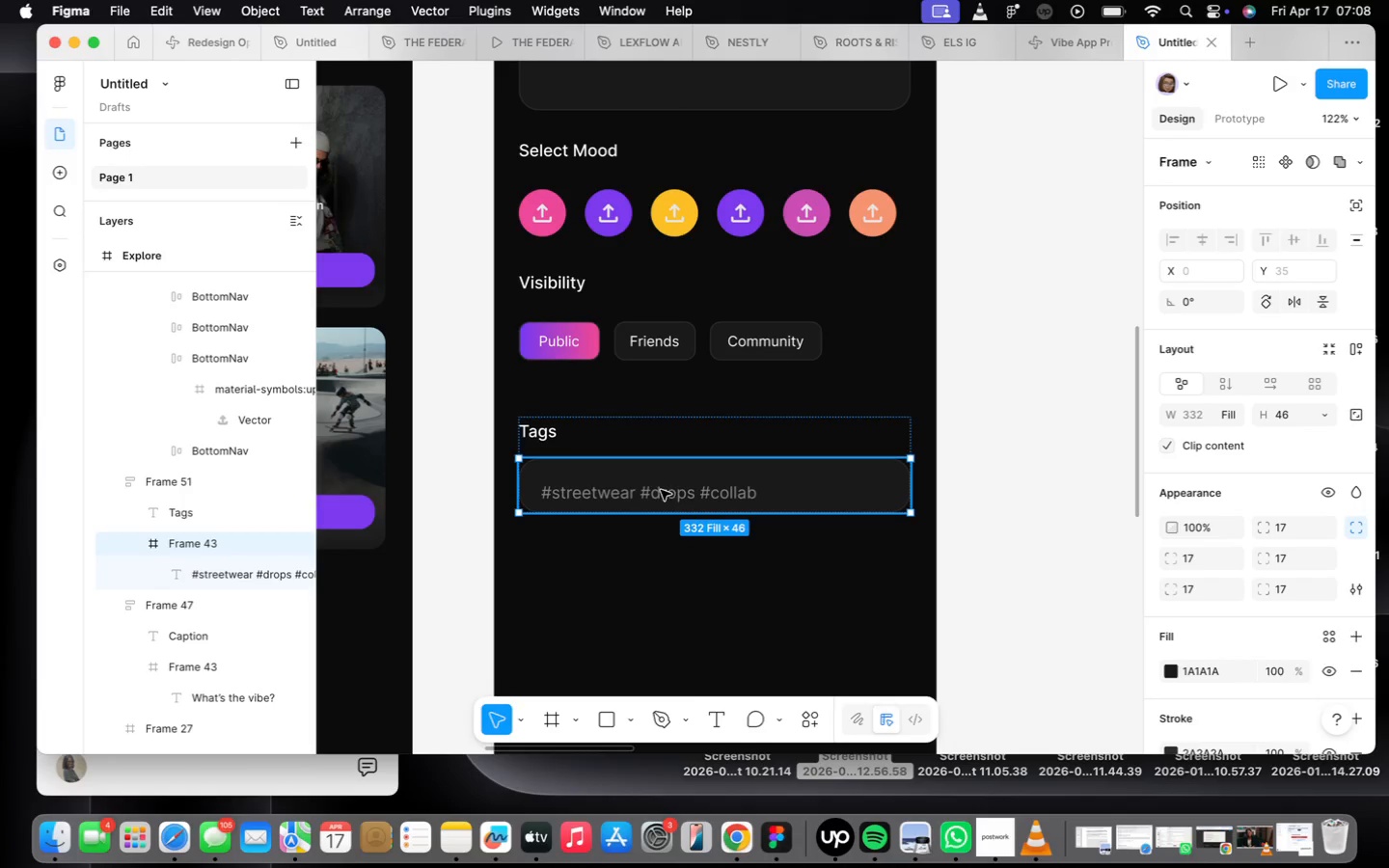 
double_click([661, 490])
 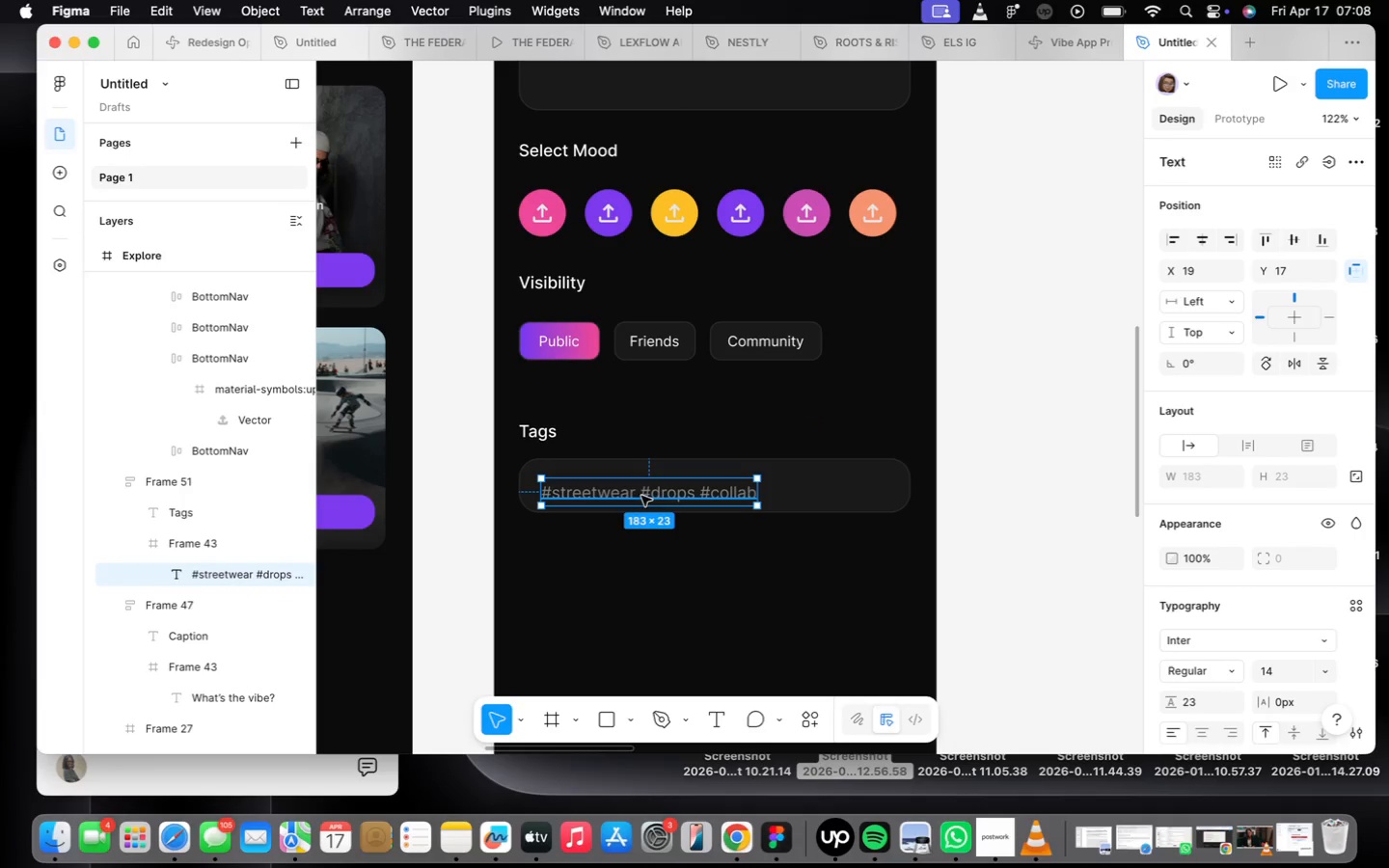 
left_click_drag(start_coordinate=[641, 492], to_coordinate=[641, 485])
 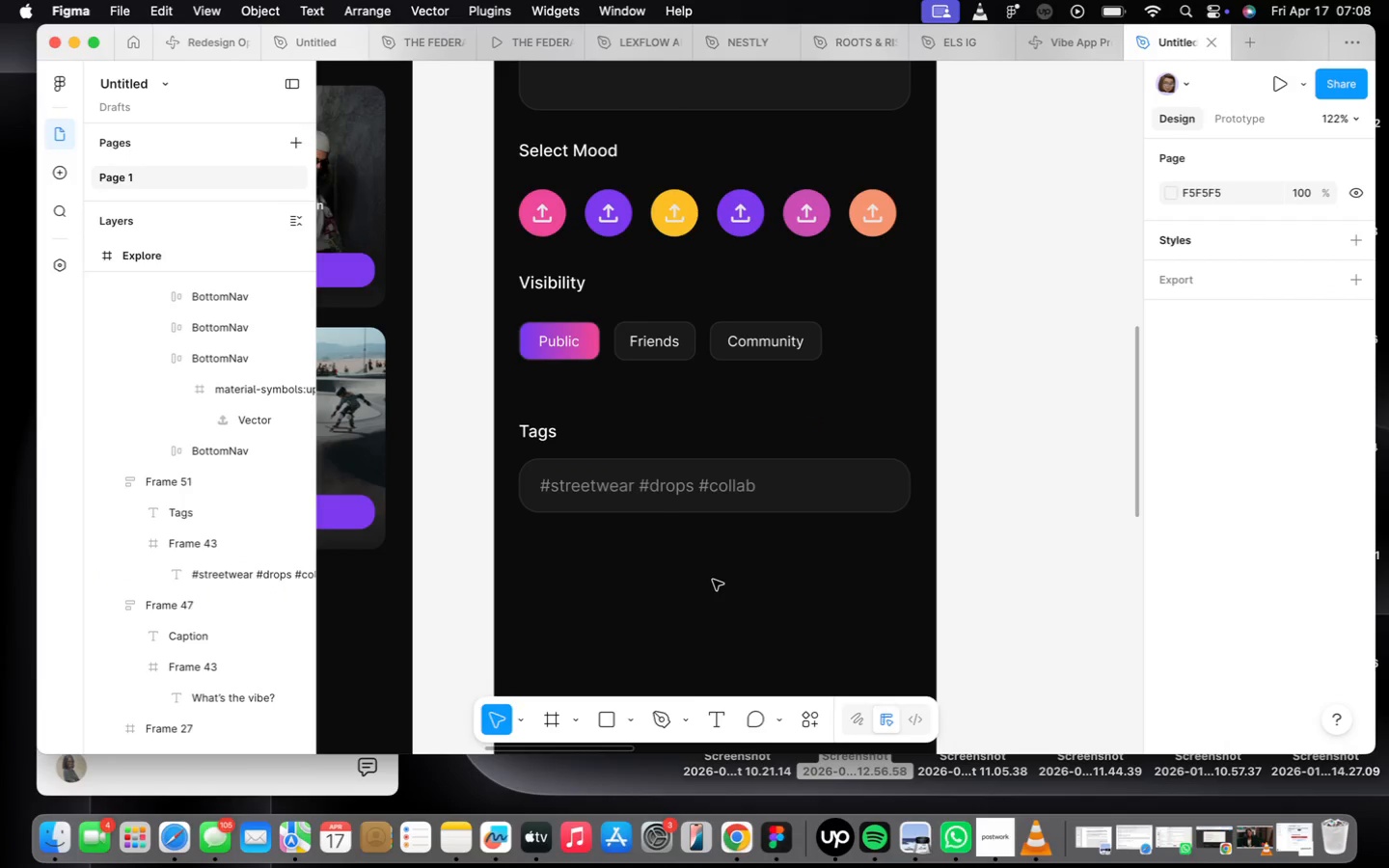 
scroll: coordinate [710, 570], scroll_direction: down, amount: 15.0
 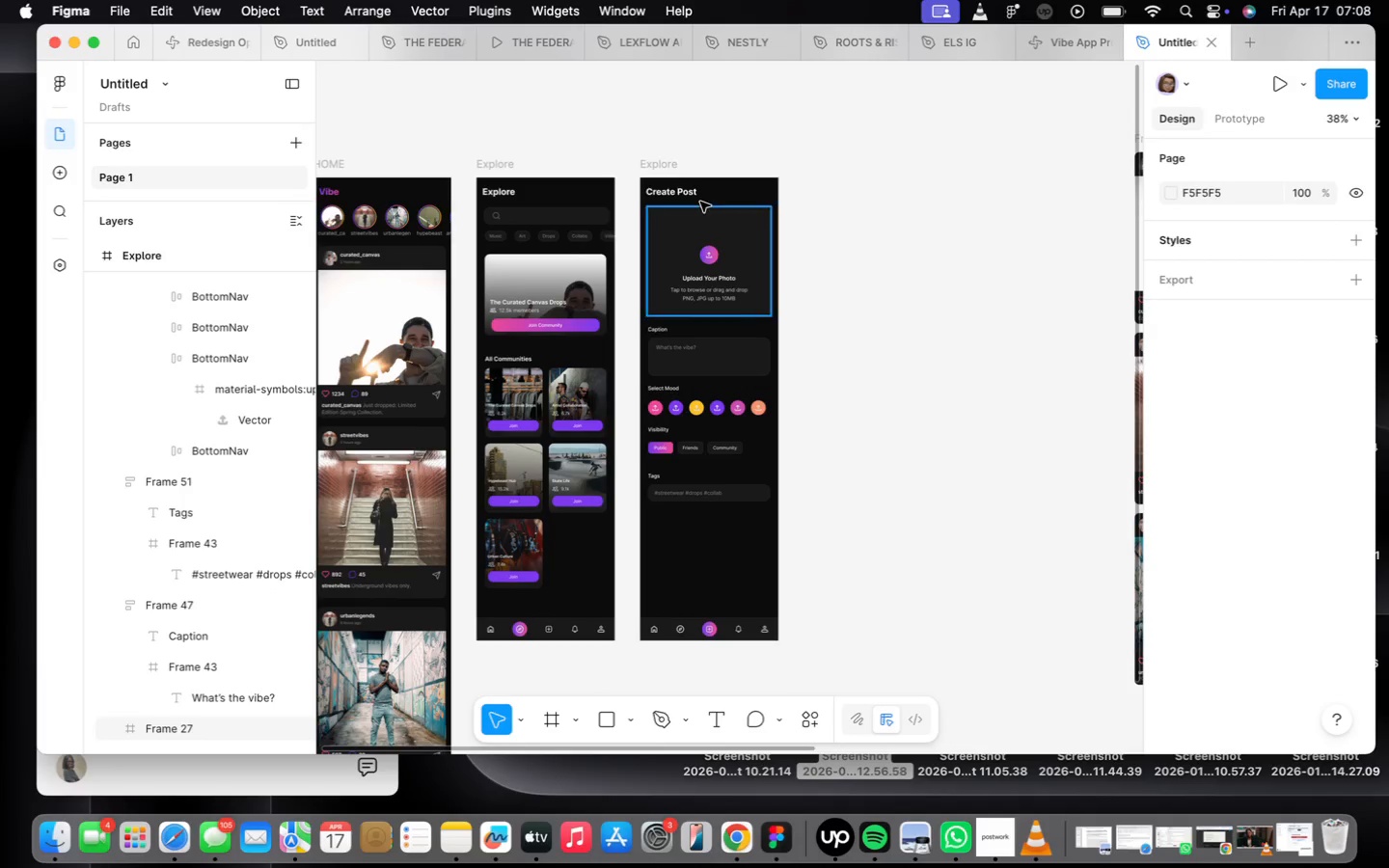 
left_click([659, 175])
 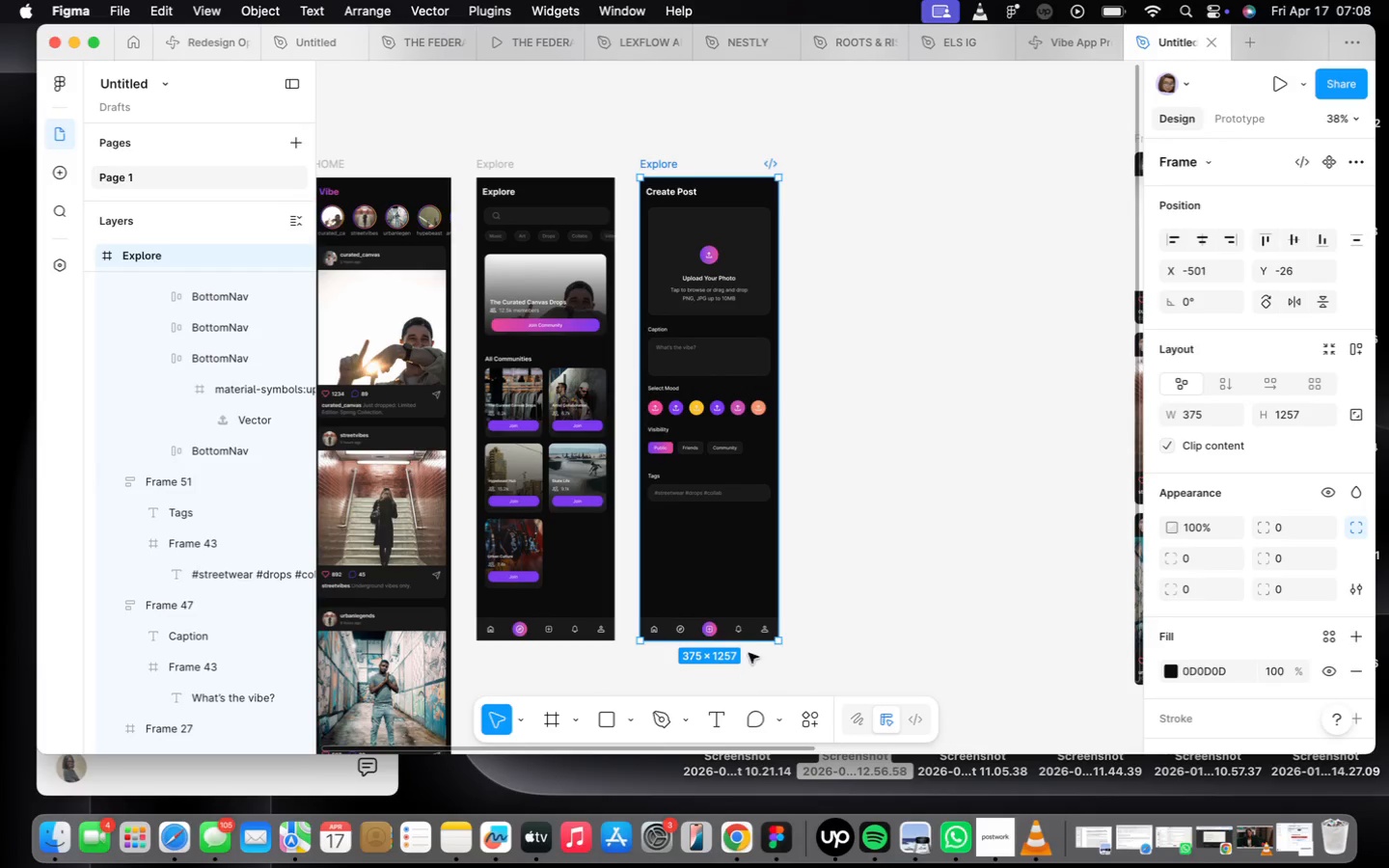 
left_click_drag(start_coordinate=[750, 641], to_coordinate=[750, 546])
 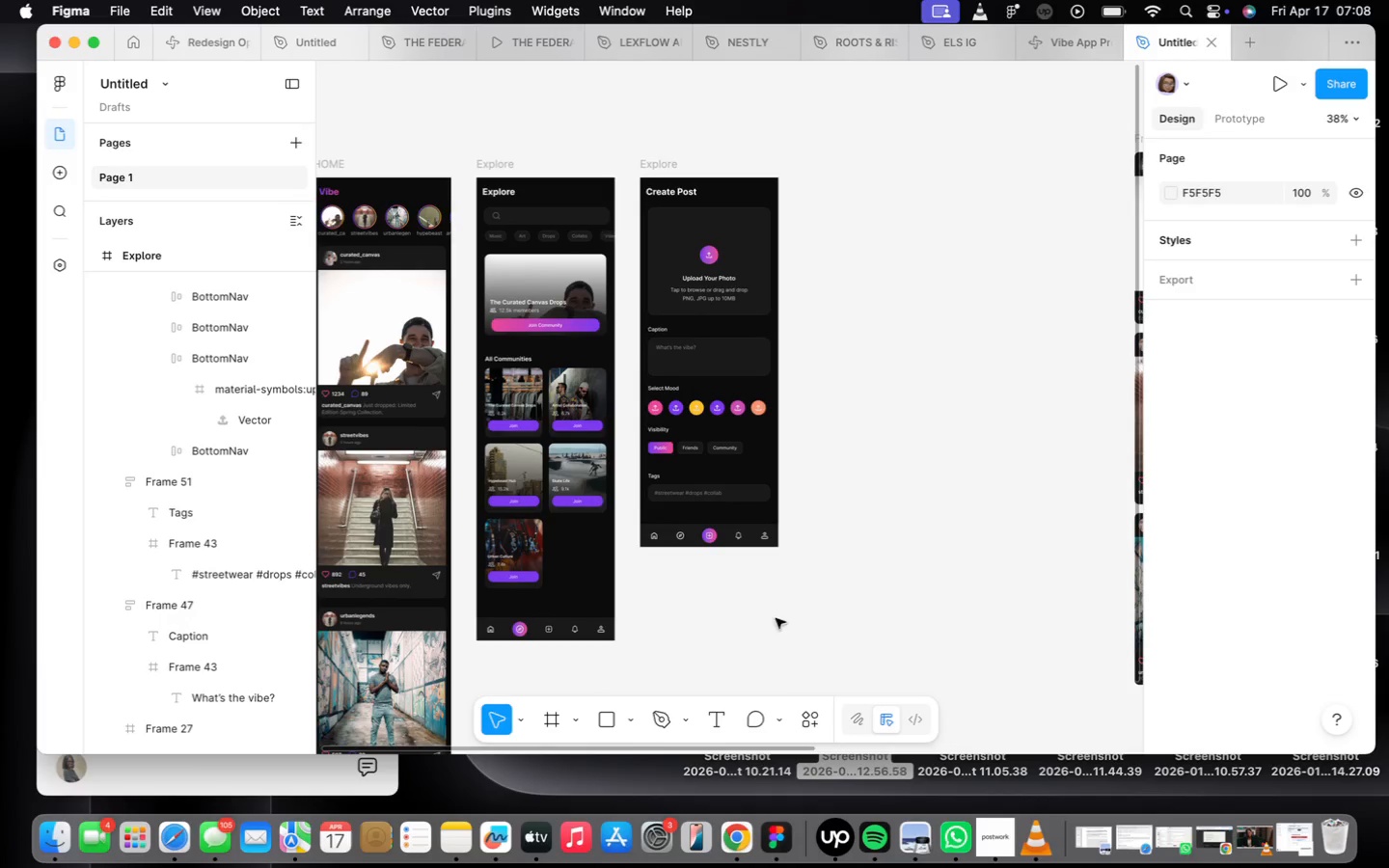 
scroll: coordinate [747, 608], scroll_direction: down, amount: 9.0
 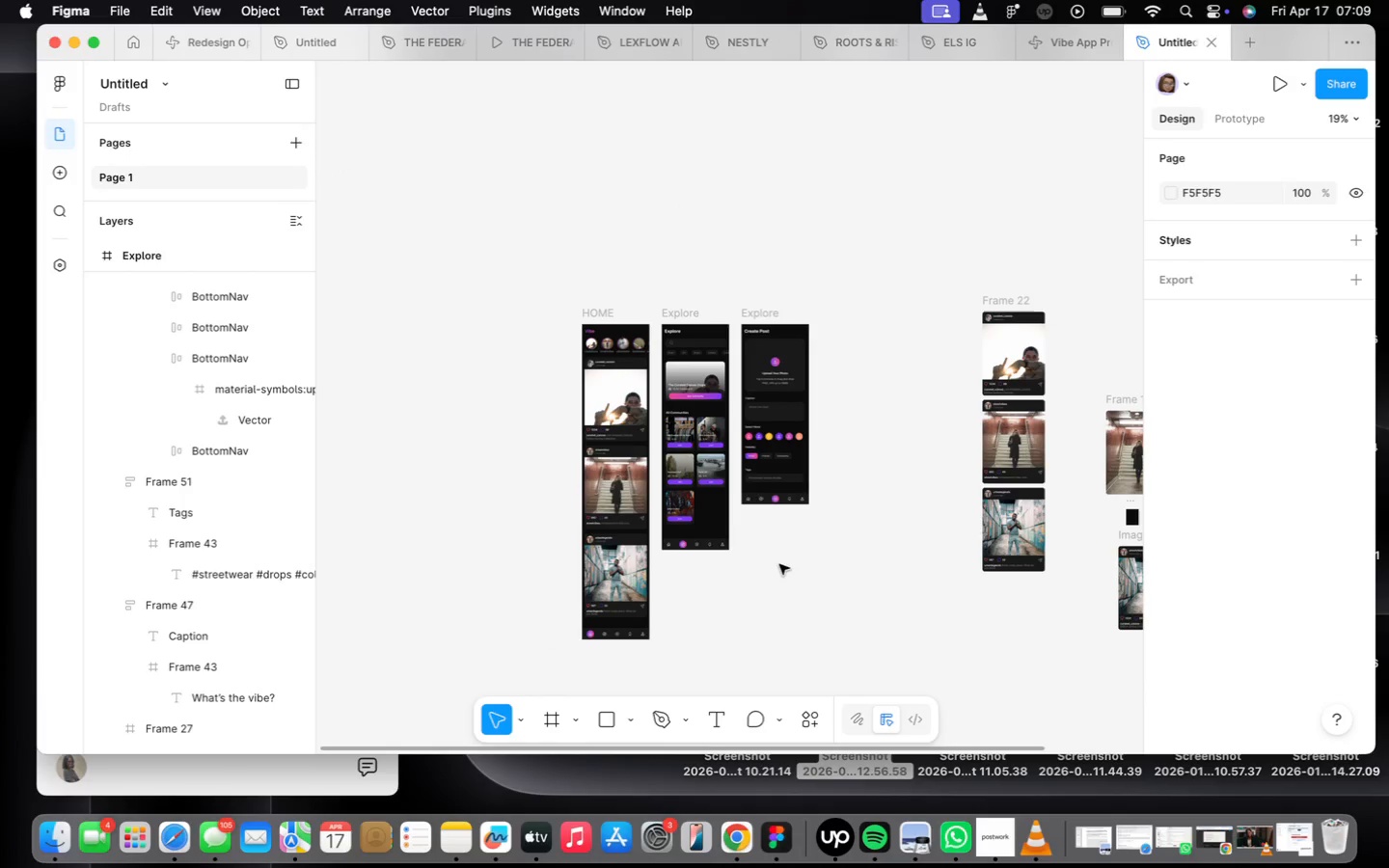 
wait(5.11)
 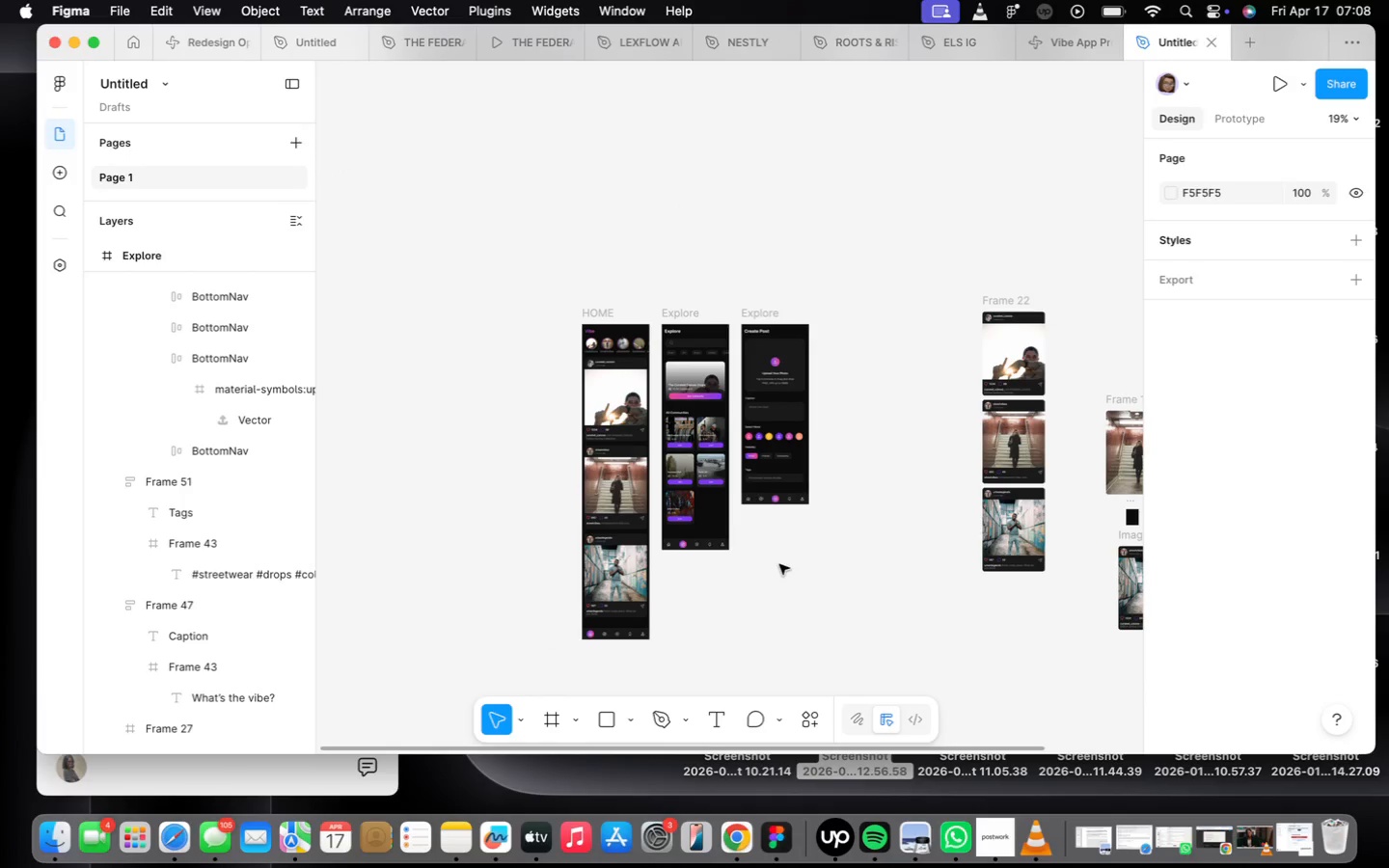 
left_click([986, 836])